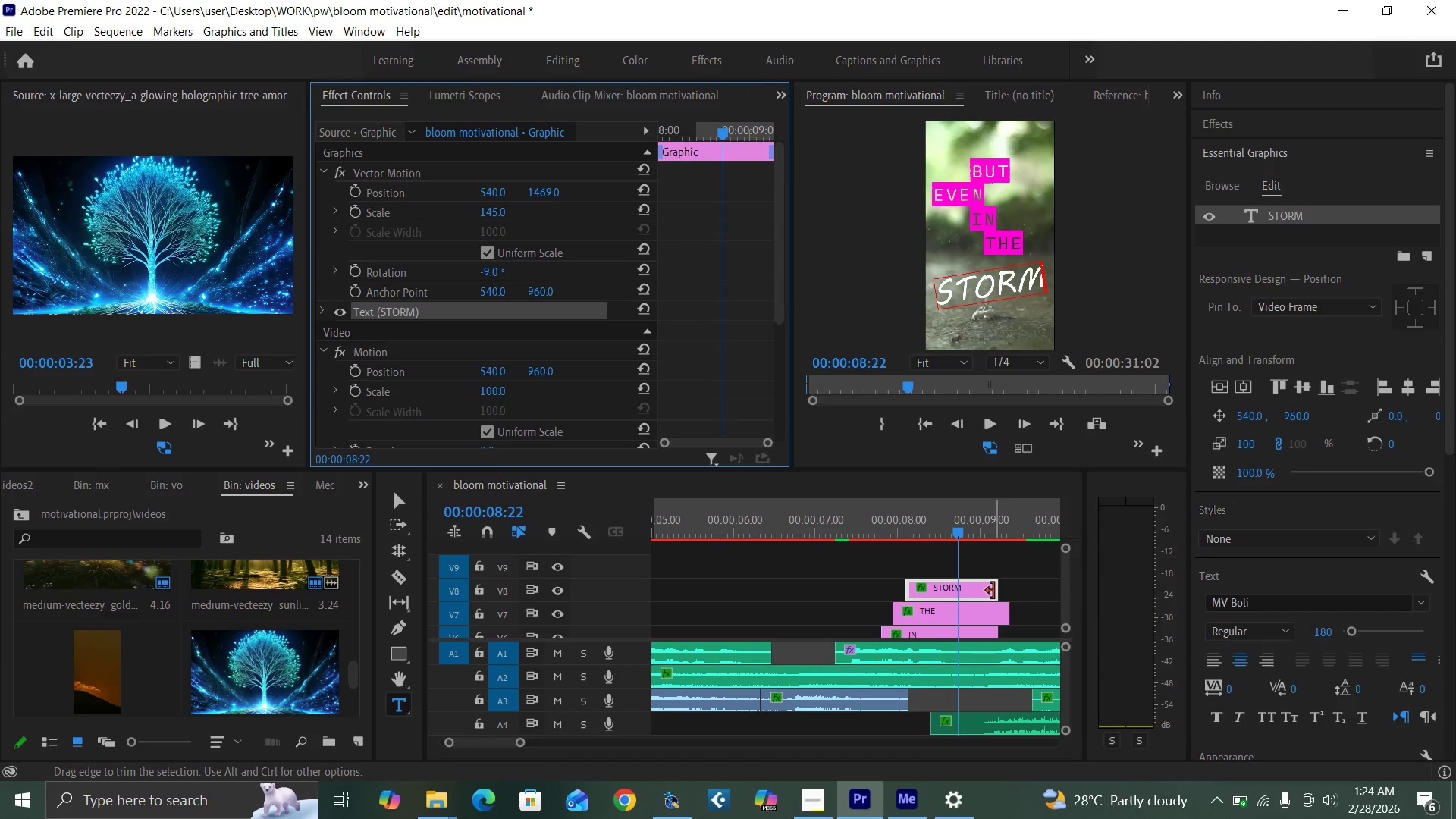 
key(Space)
 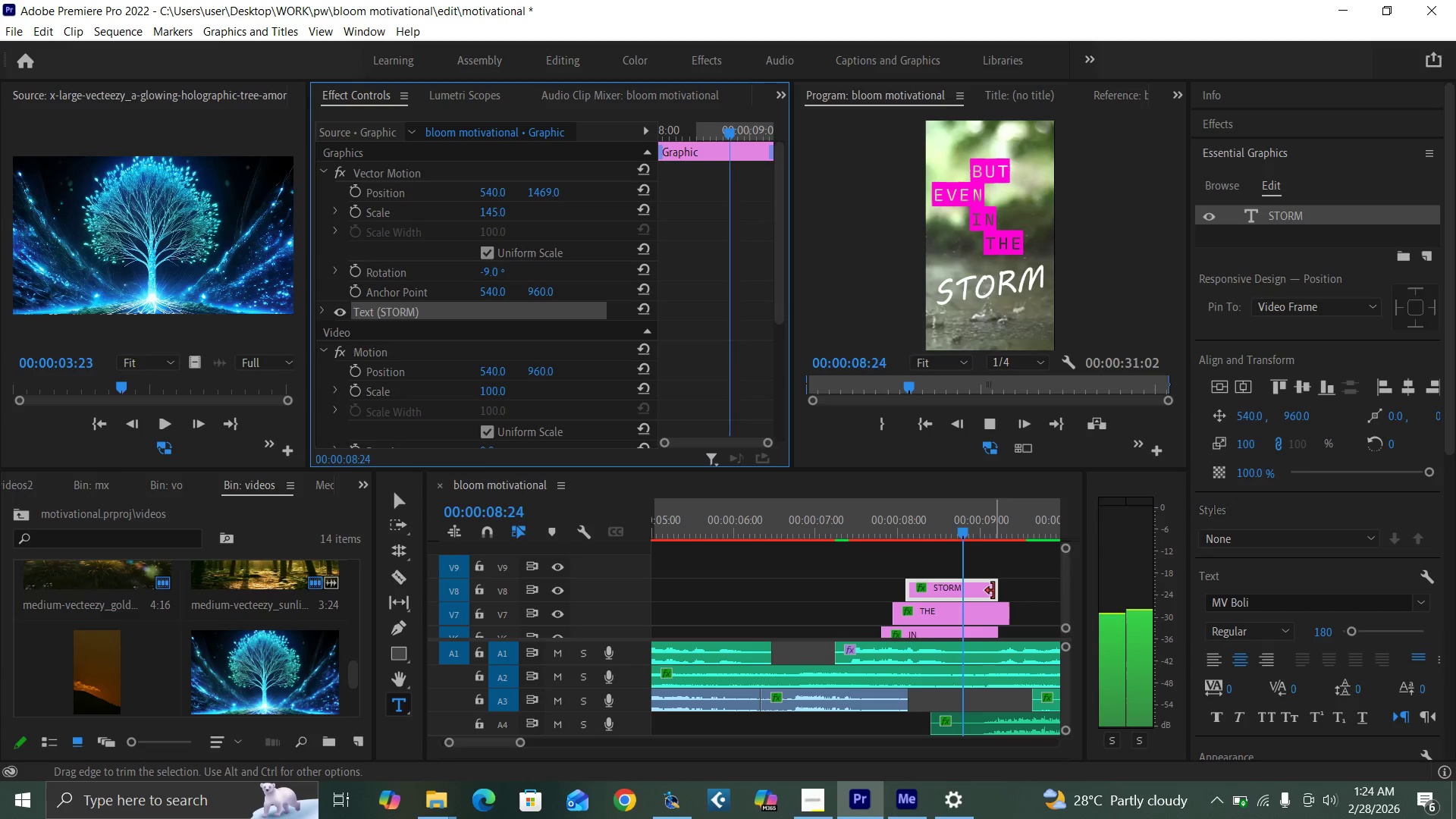 
key(Space)
 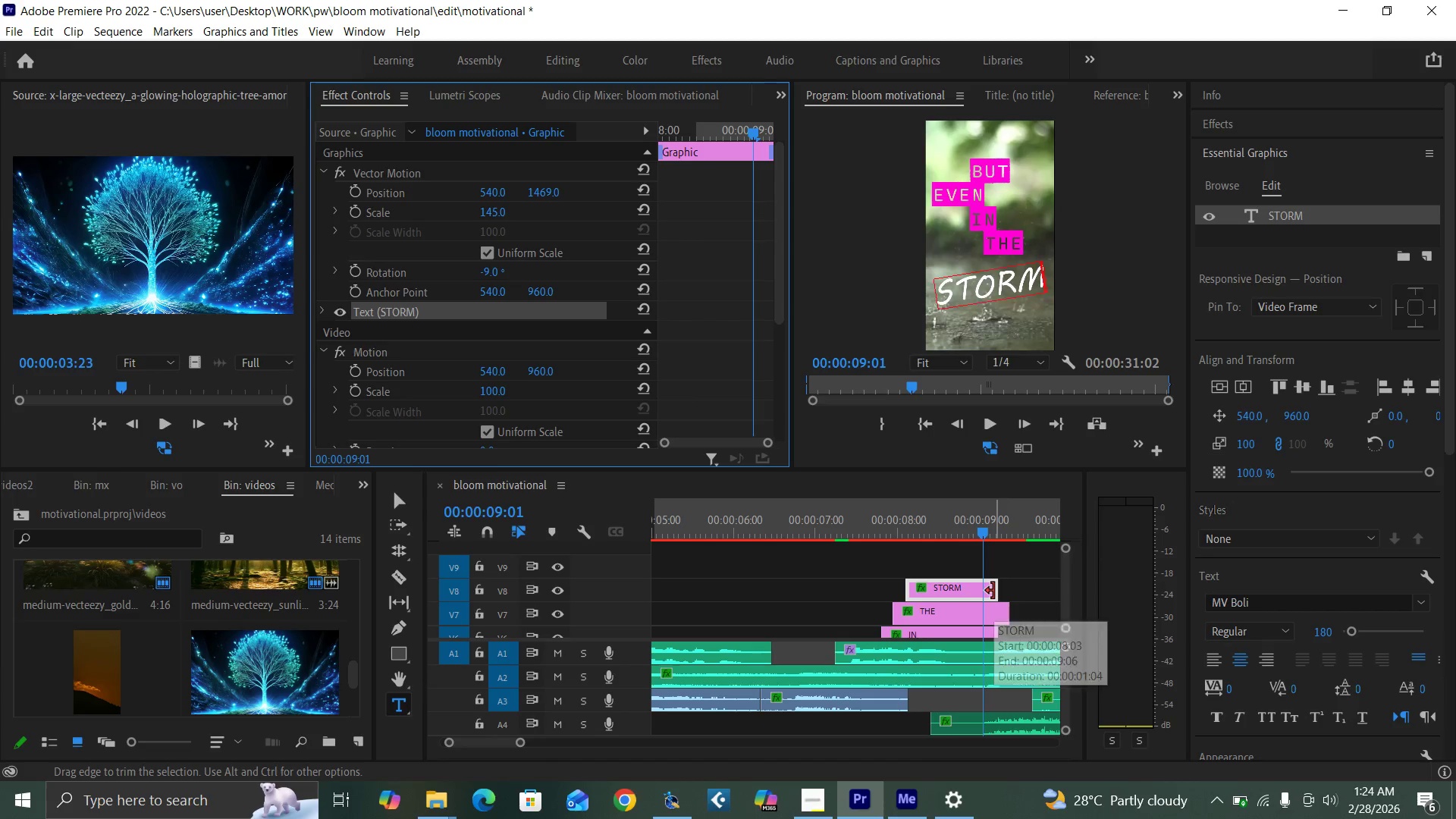 
left_click_drag(start_coordinate=[993, 591], to_coordinate=[976, 587])
 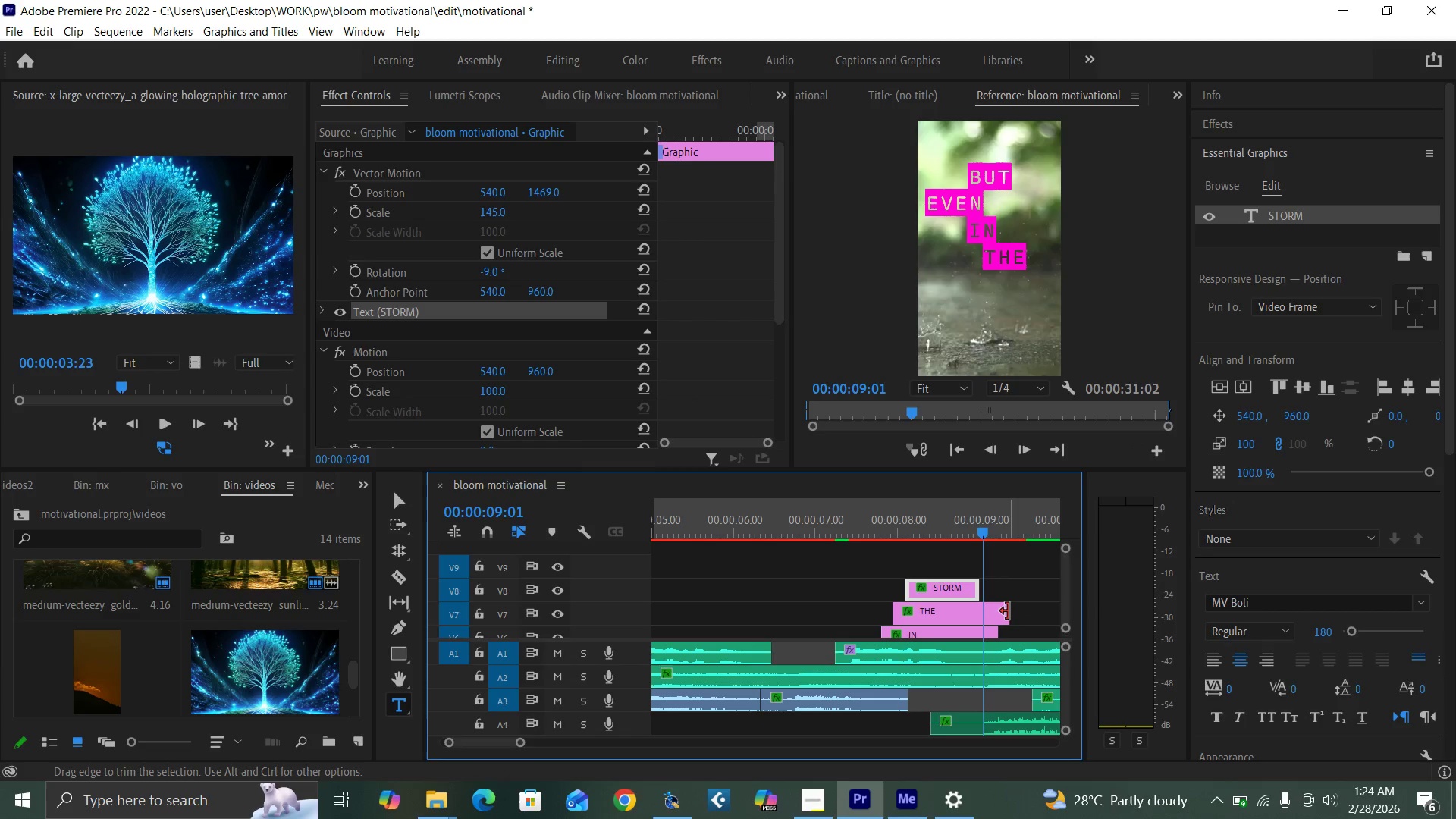 
left_click_drag(start_coordinate=[1009, 611], to_coordinate=[976, 610])
 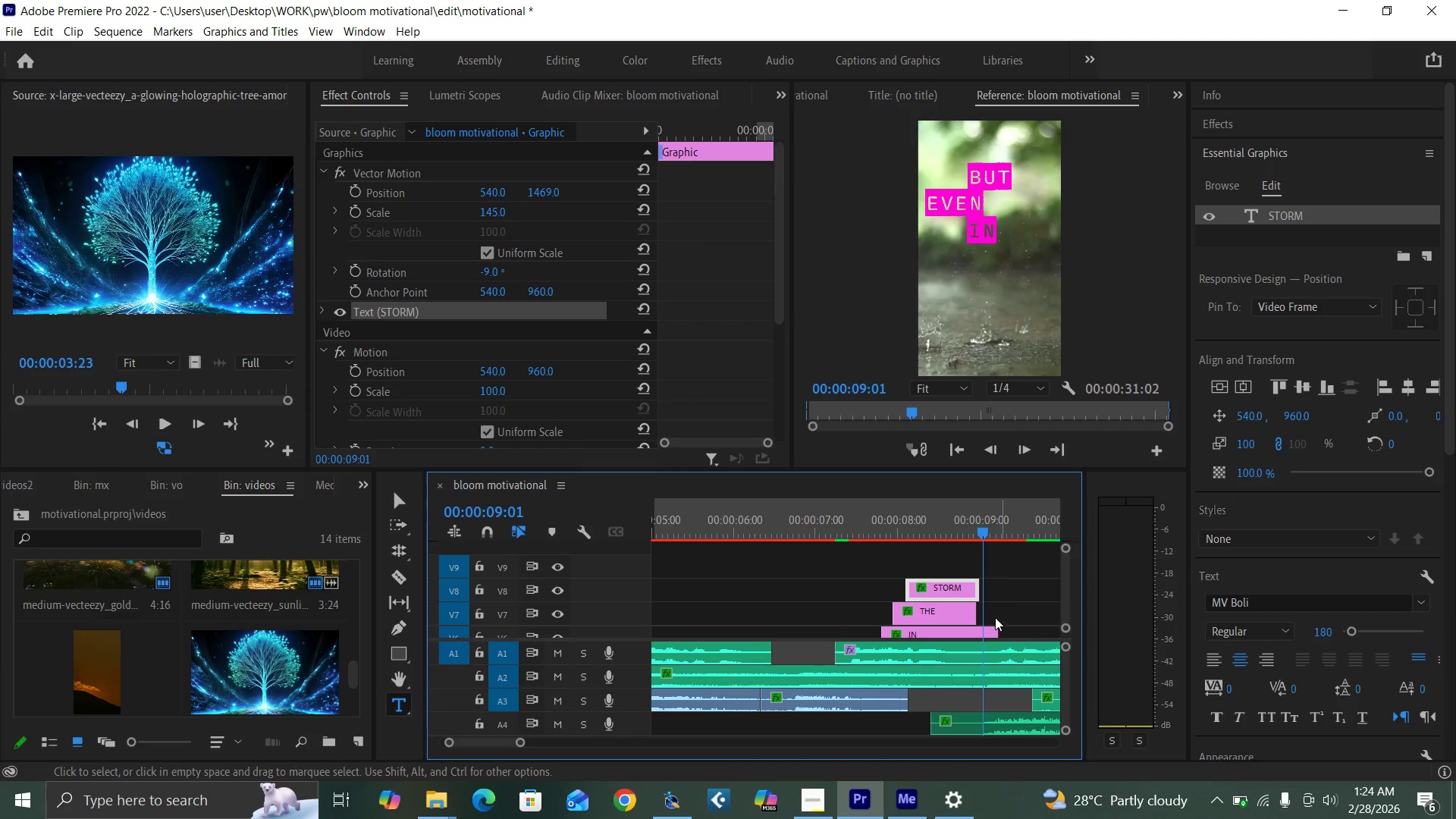 
mouse_move([964, 611])
 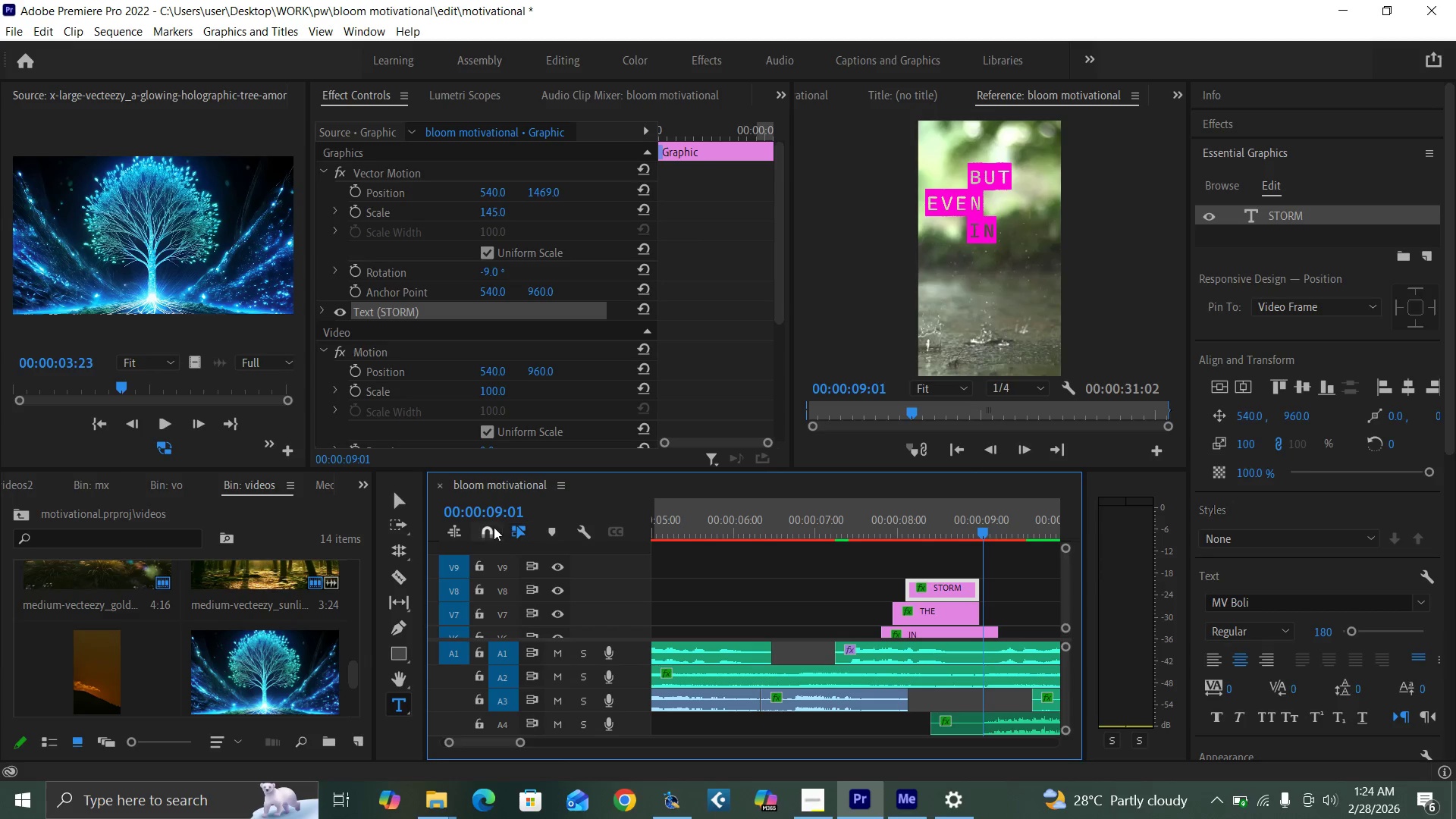 
left_click([480, 528])
 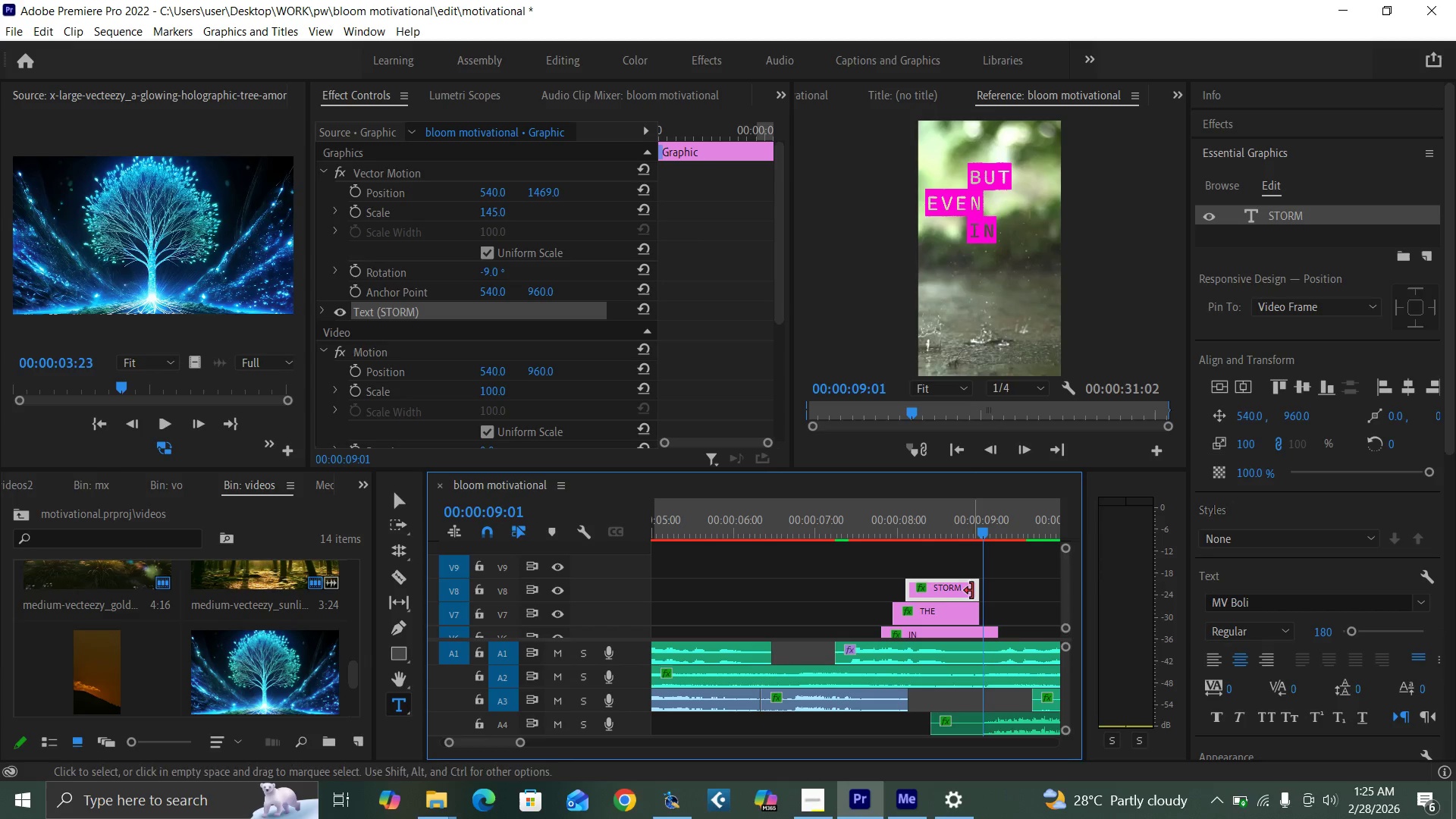 
left_click_drag(start_coordinate=[977, 591], to_coordinate=[981, 590])
 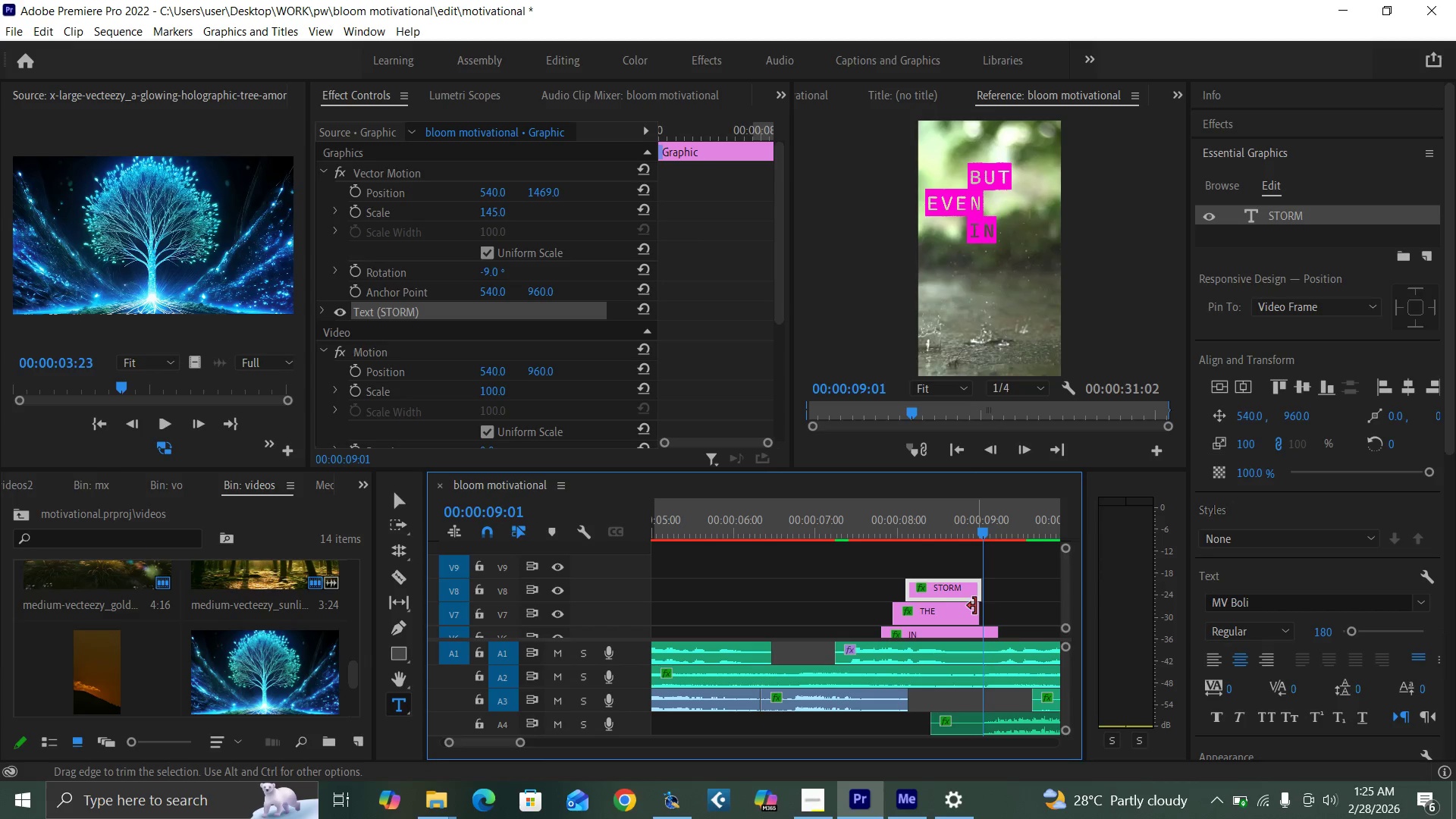 
left_click_drag(start_coordinate=[975, 607], to_coordinate=[981, 608])
 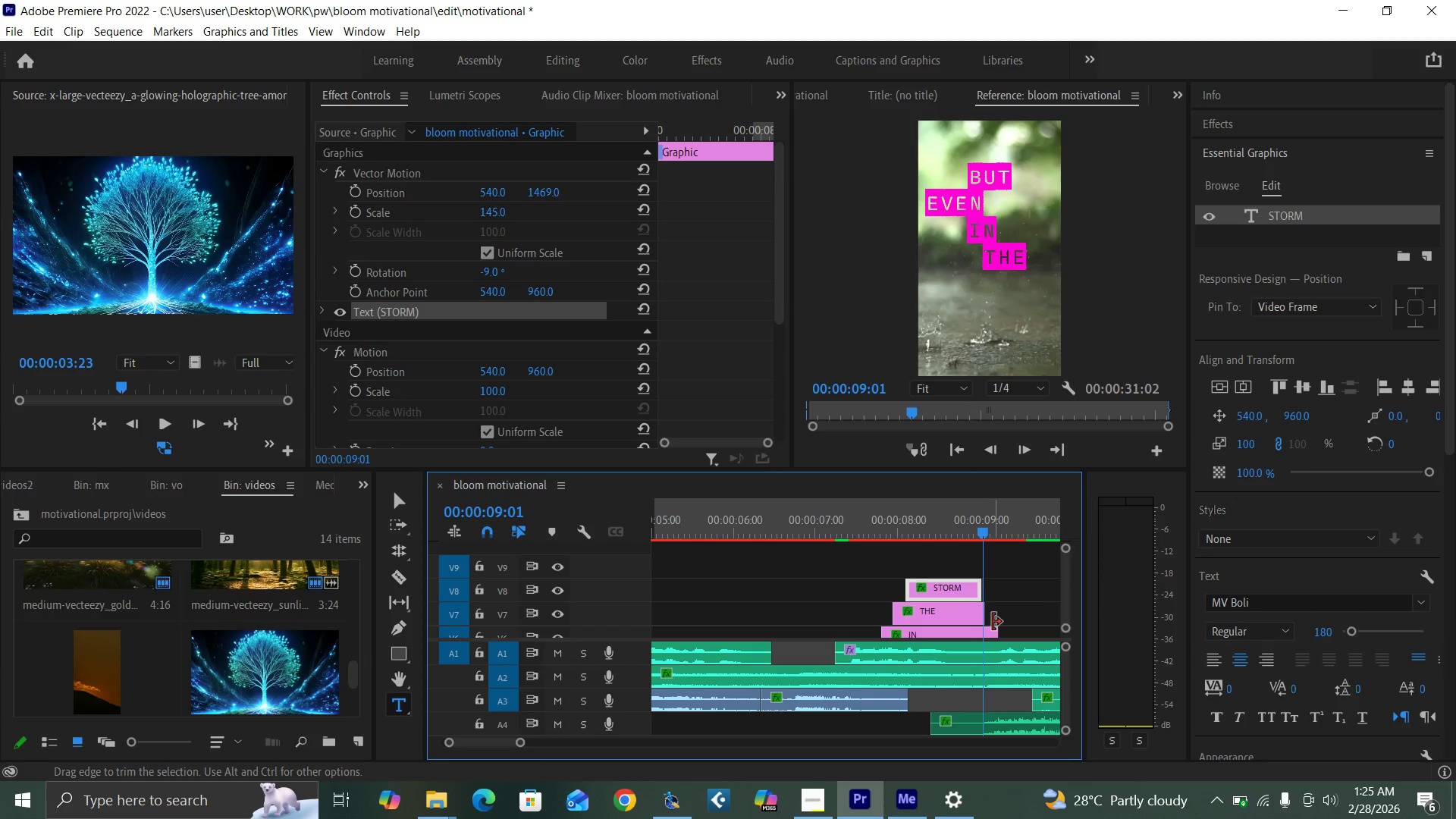 
mouse_move([992, 618])
 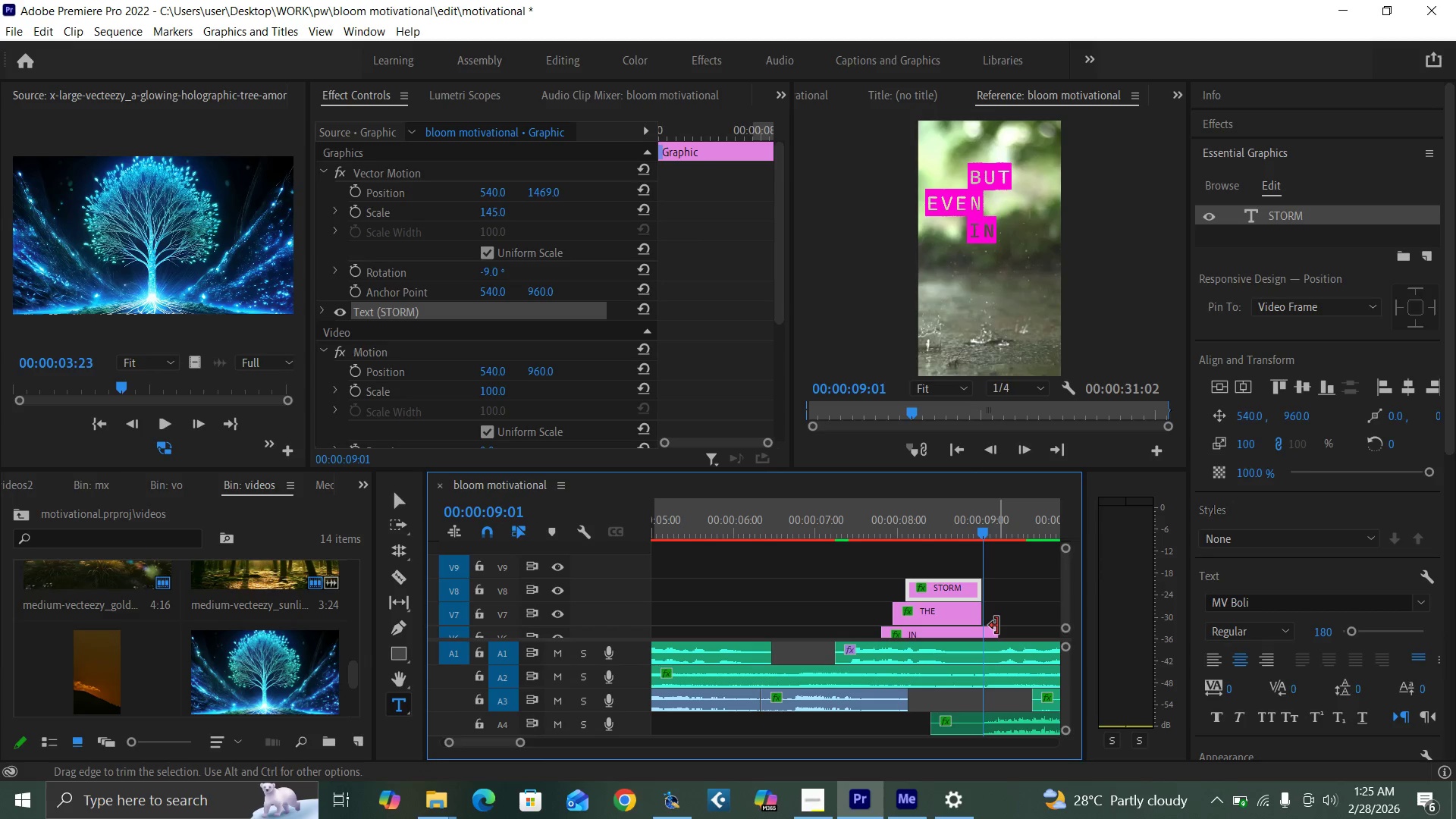 
left_click_drag(start_coordinate=[997, 626], to_coordinate=[980, 629])
 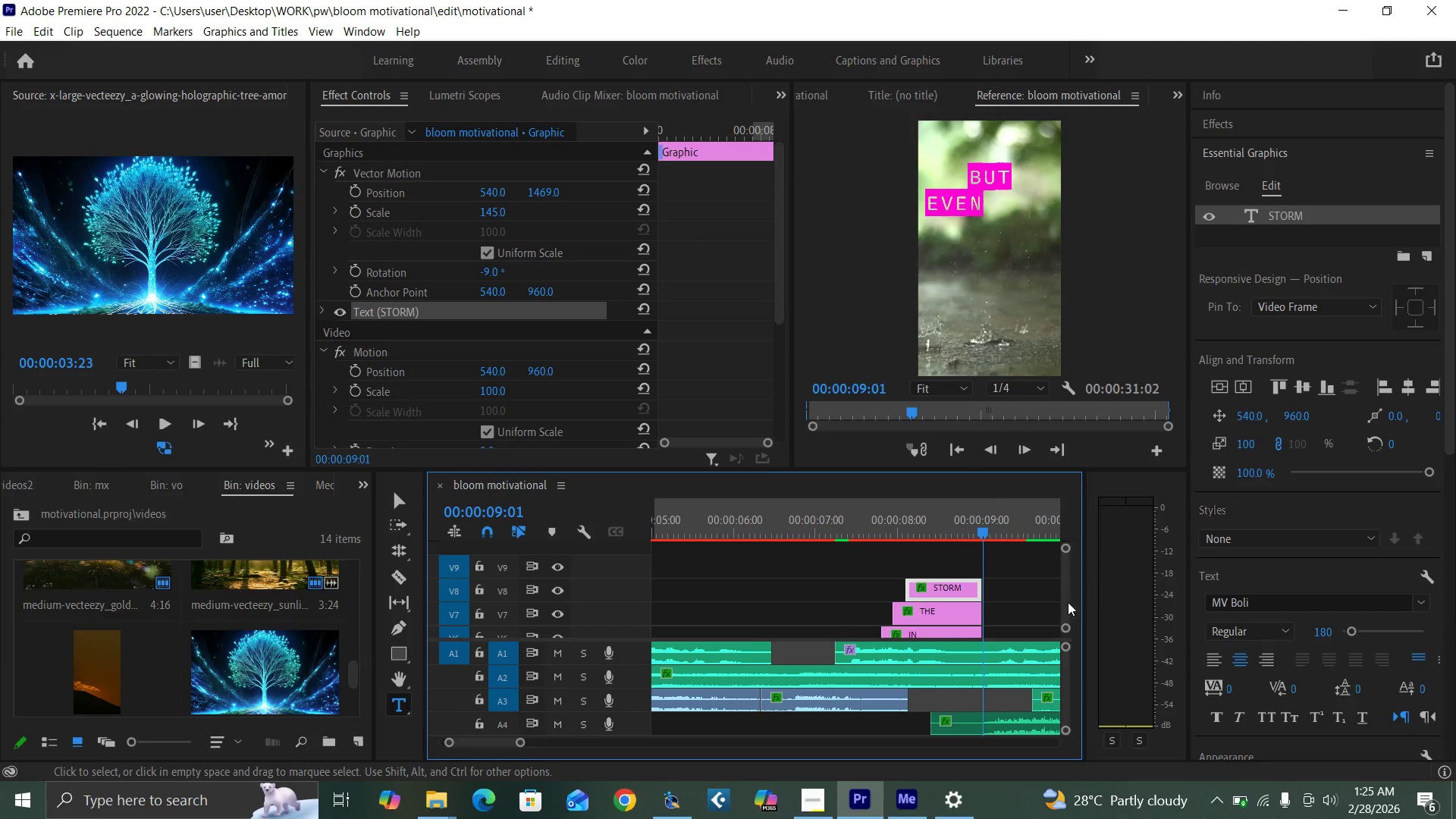 
left_click_drag(start_coordinate=[1068, 603], to_coordinate=[1062, 603])
 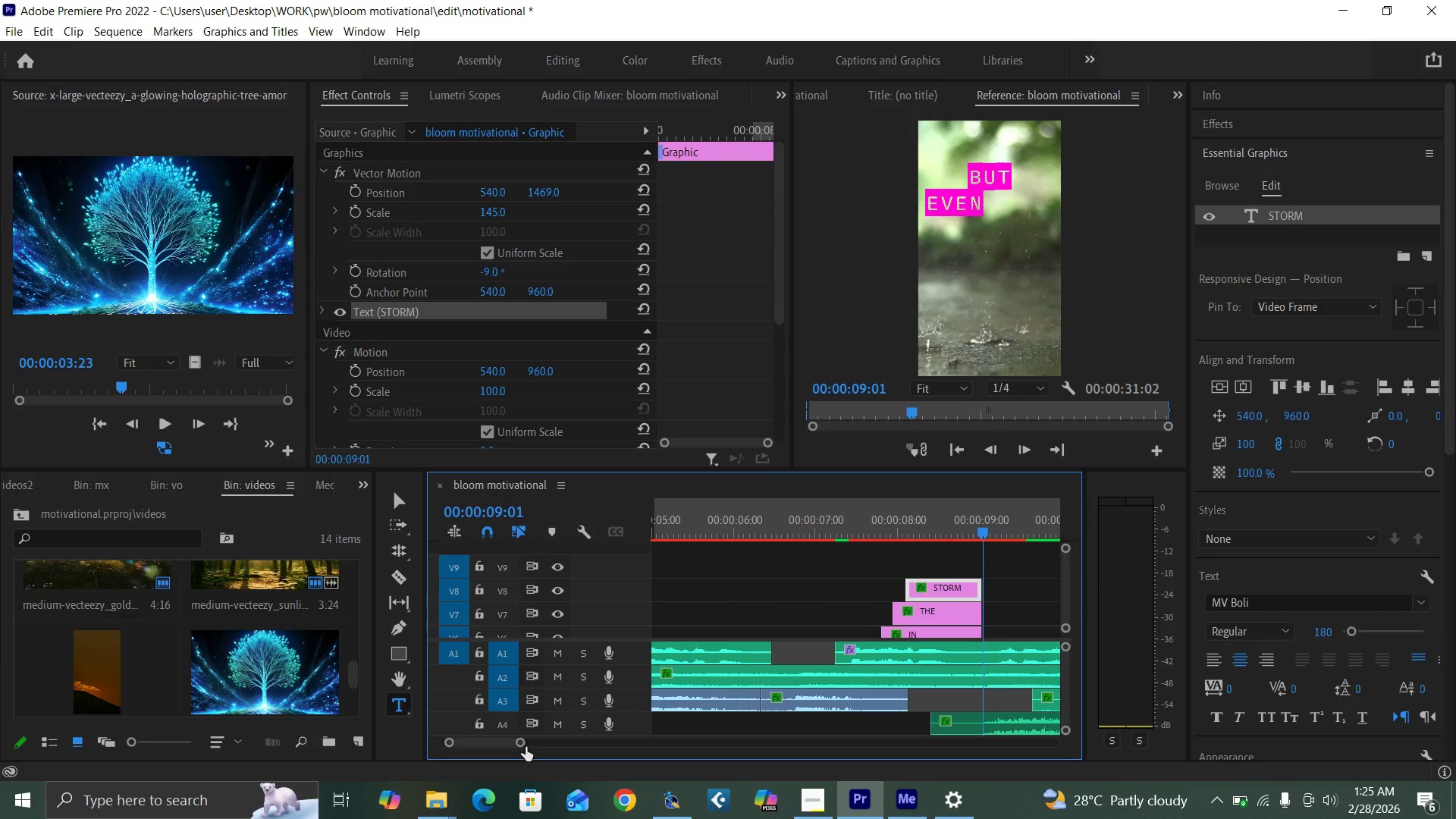 
left_click_drag(start_coordinate=[521, 742], to_coordinate=[502, 741])
 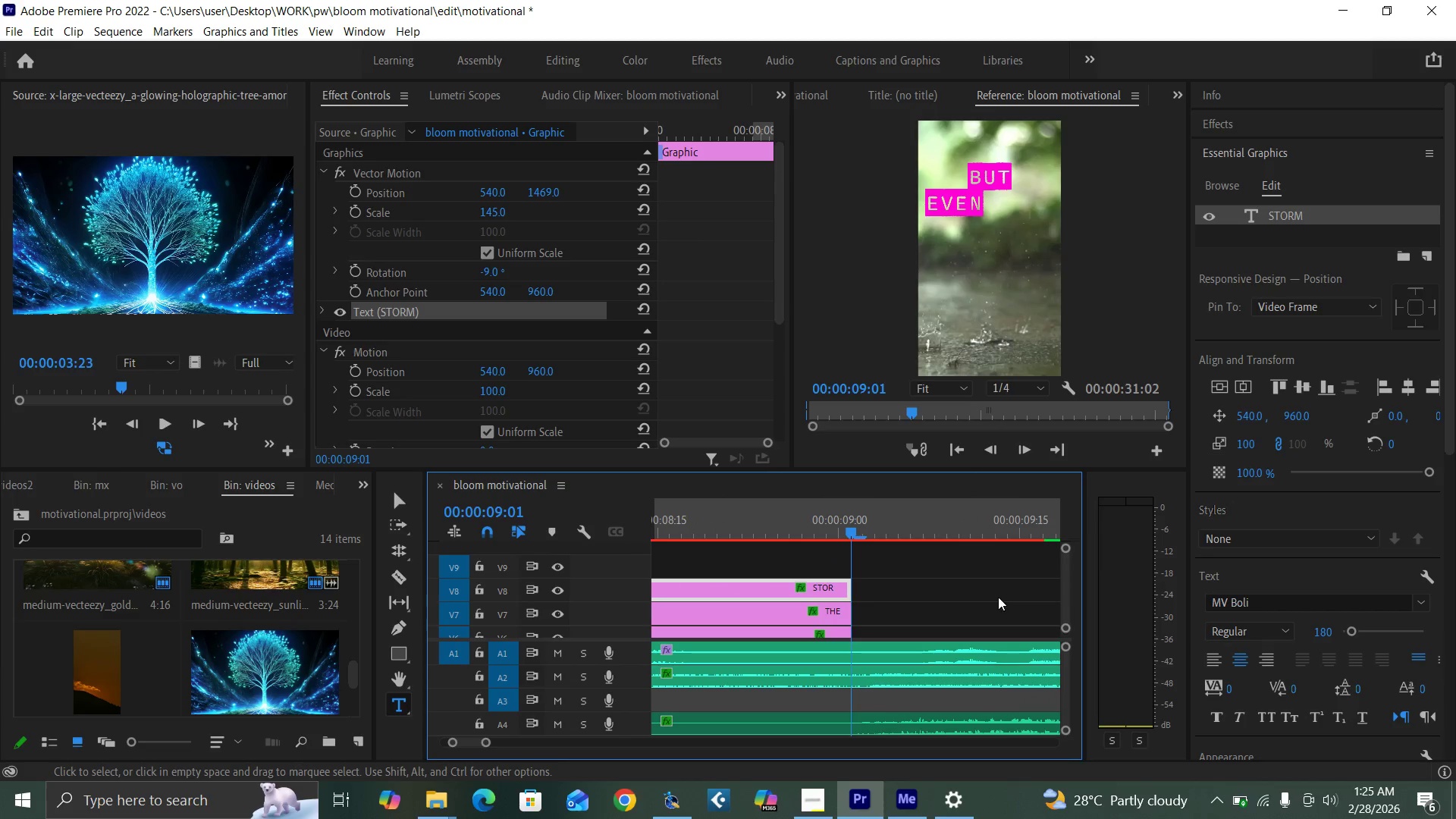 
mouse_move([1033, 601])
 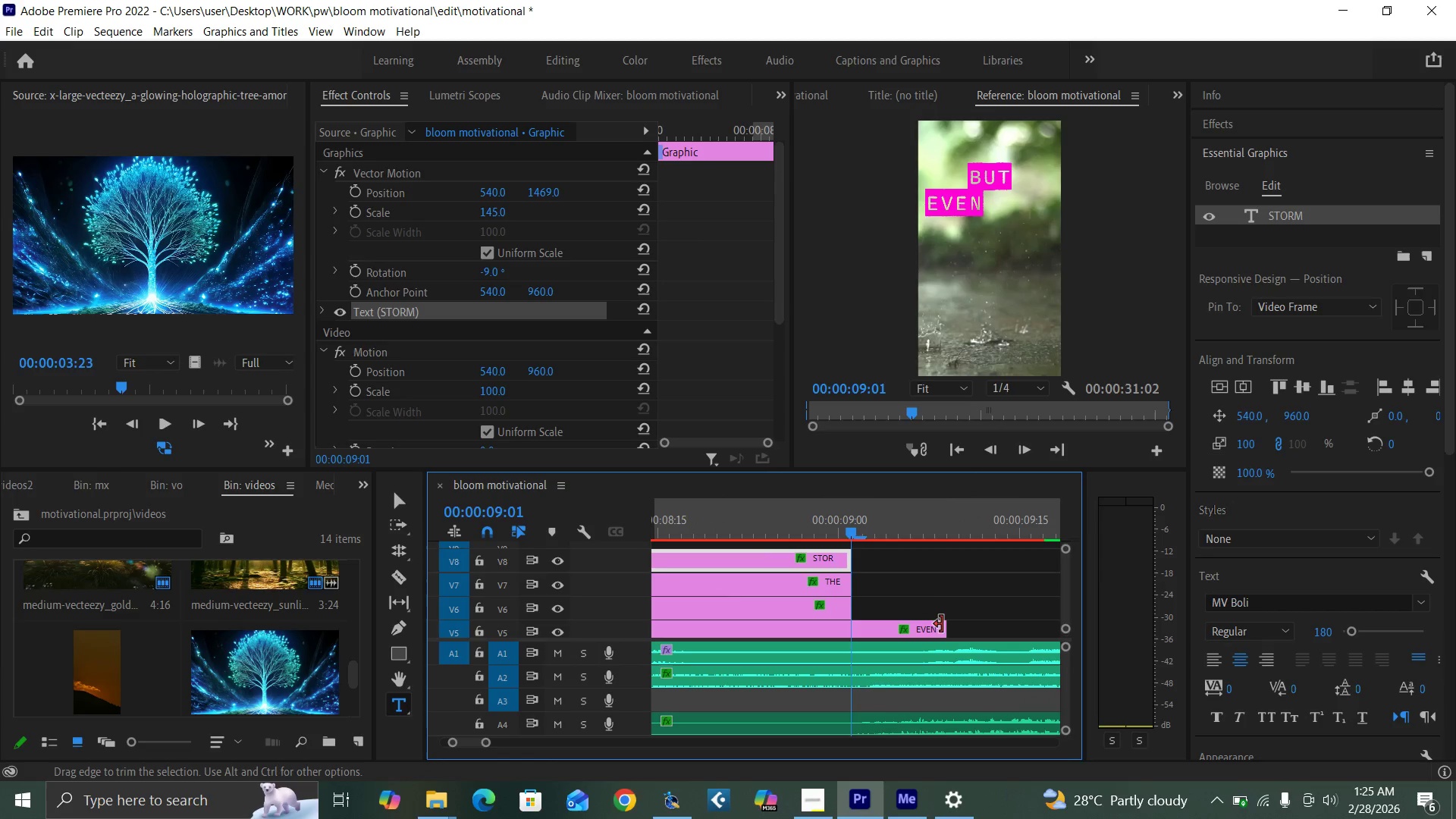 
left_click_drag(start_coordinate=[941, 625], to_coordinate=[849, 636])
 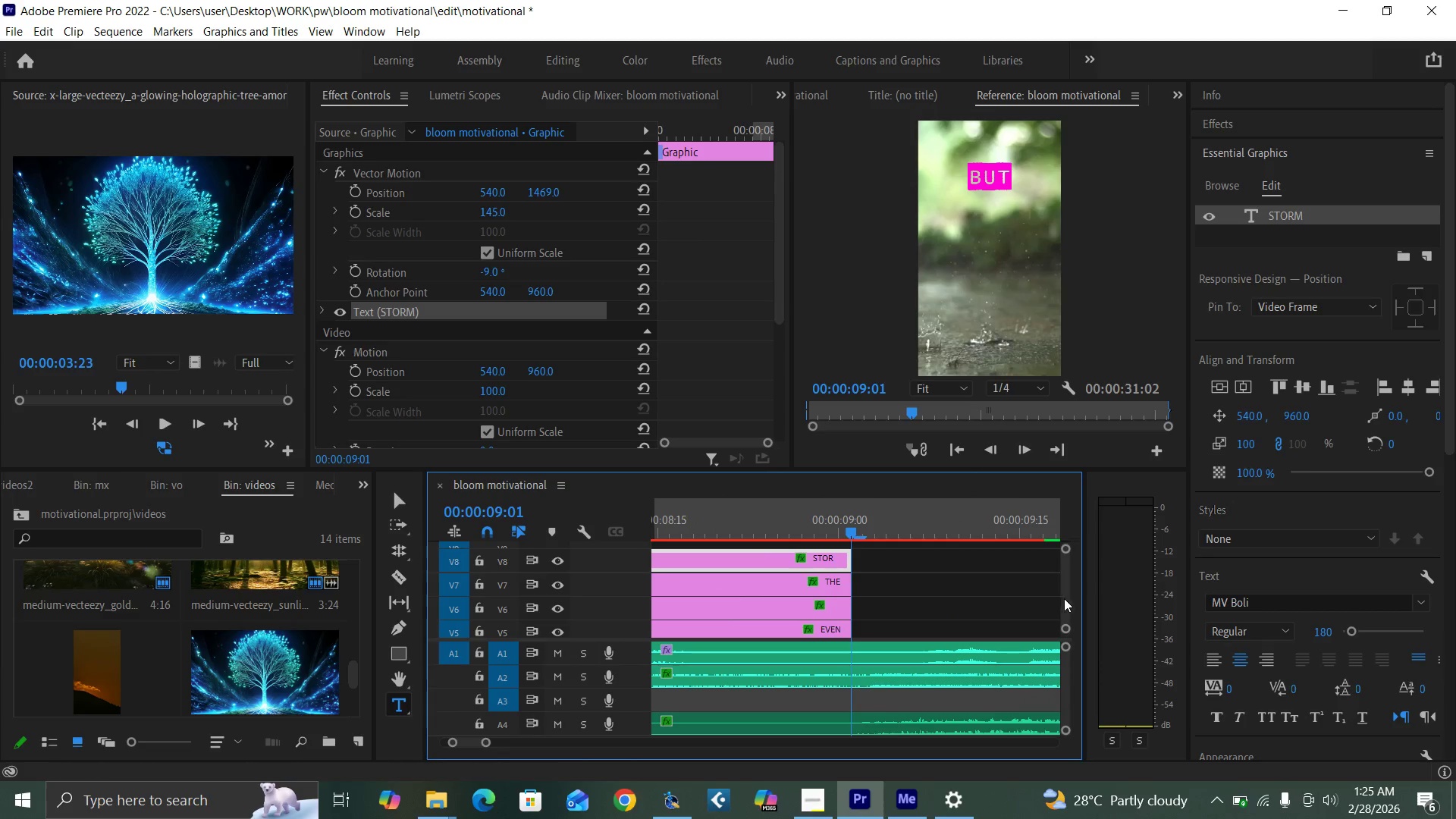 
left_click_drag(start_coordinate=[1065, 601], to_coordinate=[1063, 604])
 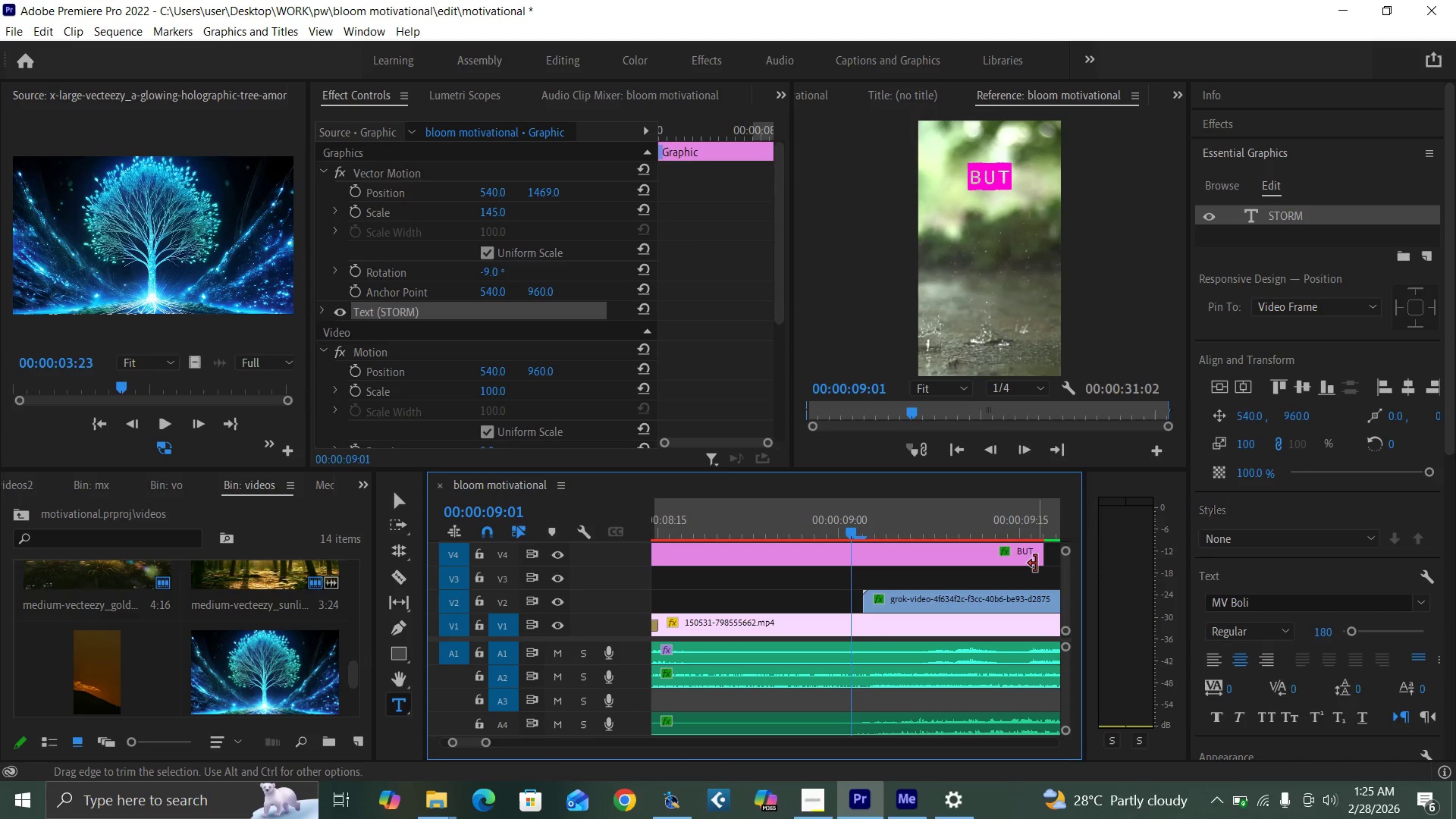 
left_click_drag(start_coordinate=[1036, 563], to_coordinate=[846, 564])
 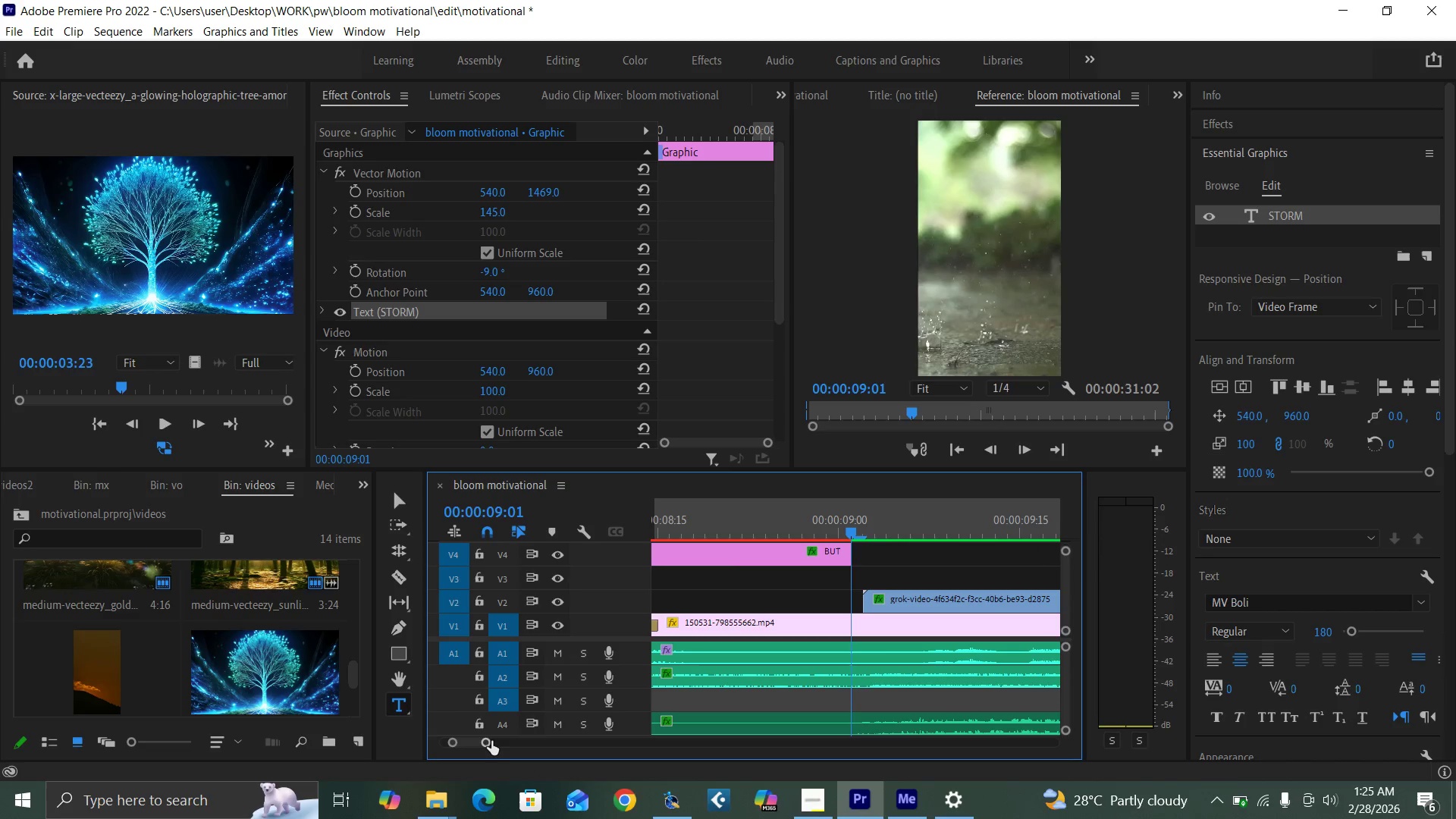 
left_click_drag(start_coordinate=[488, 741], to_coordinate=[527, 739])
 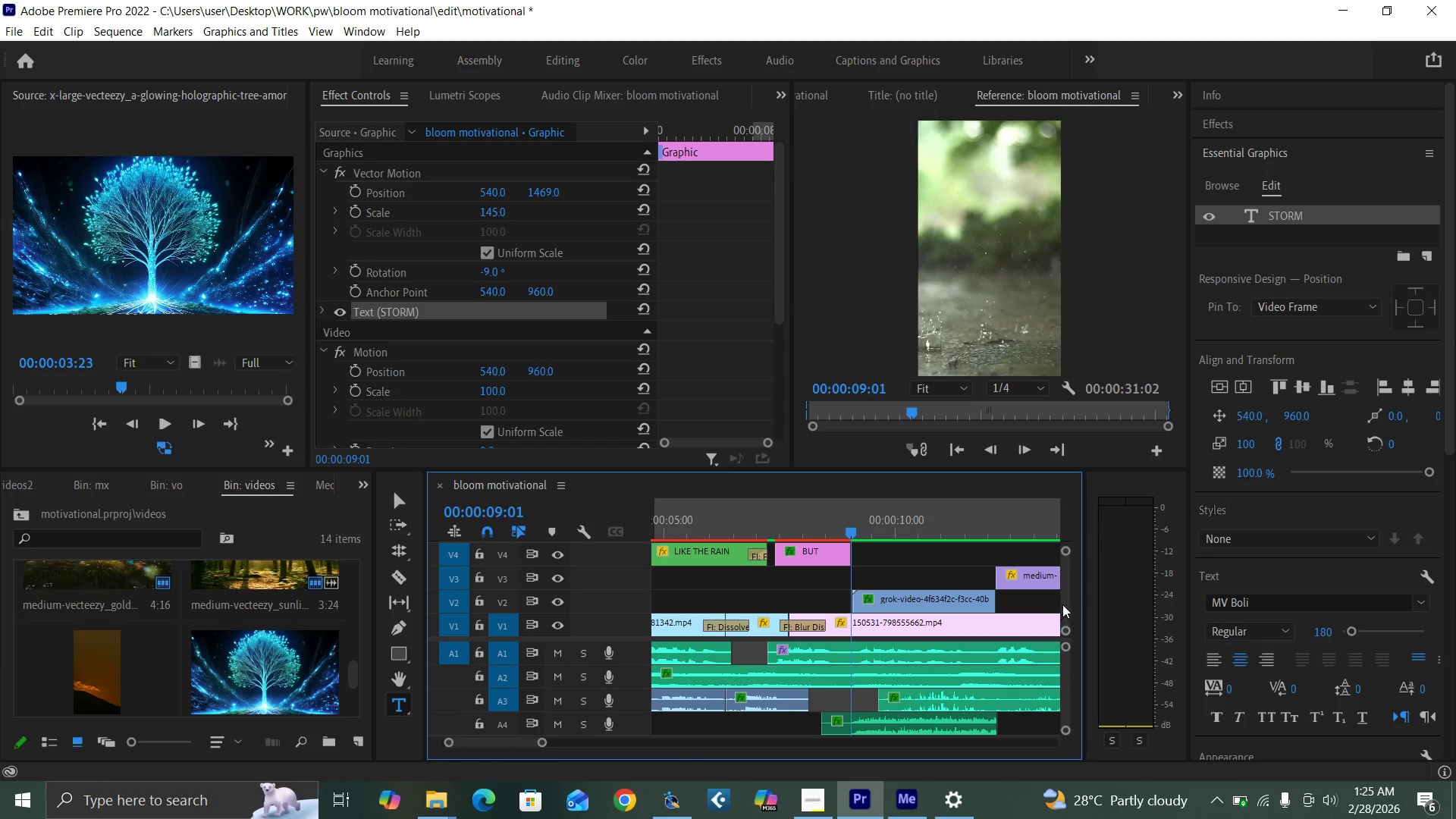 
left_click_drag(start_coordinate=[1065, 604], to_coordinate=[1061, 601])
 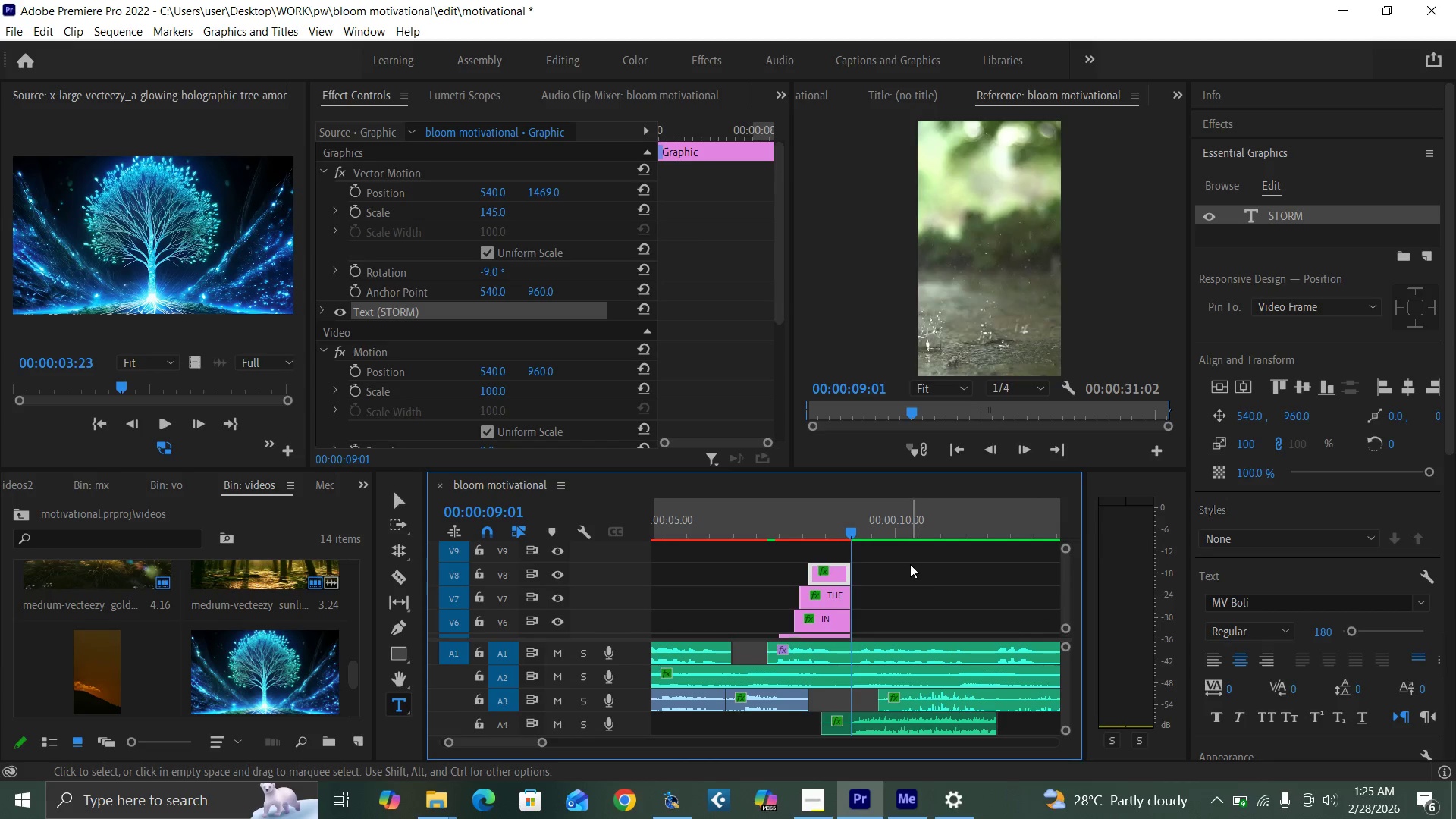 
key(Control+S)
 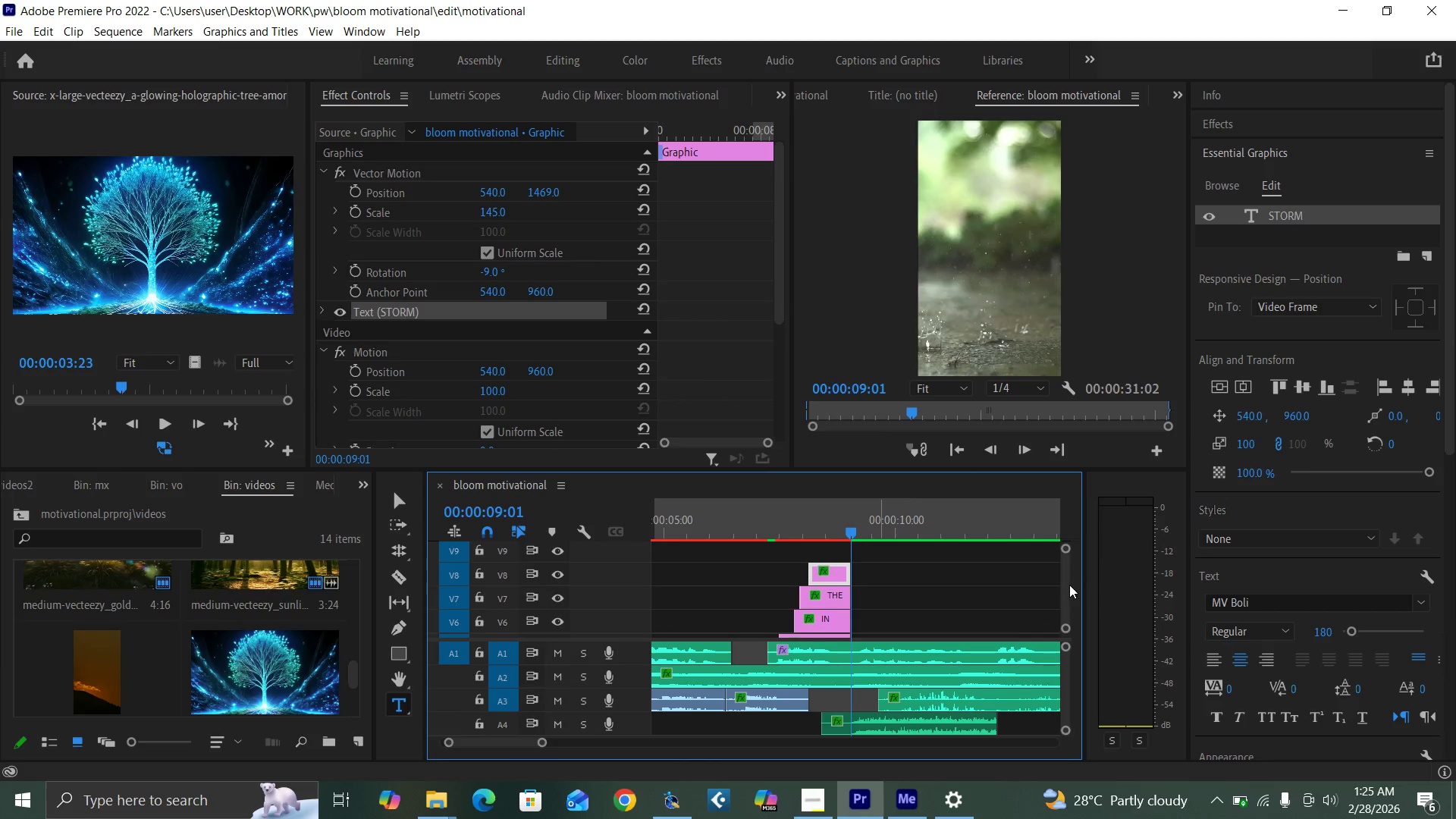 
left_click_drag(start_coordinate=[1064, 584], to_coordinate=[1070, 587])
 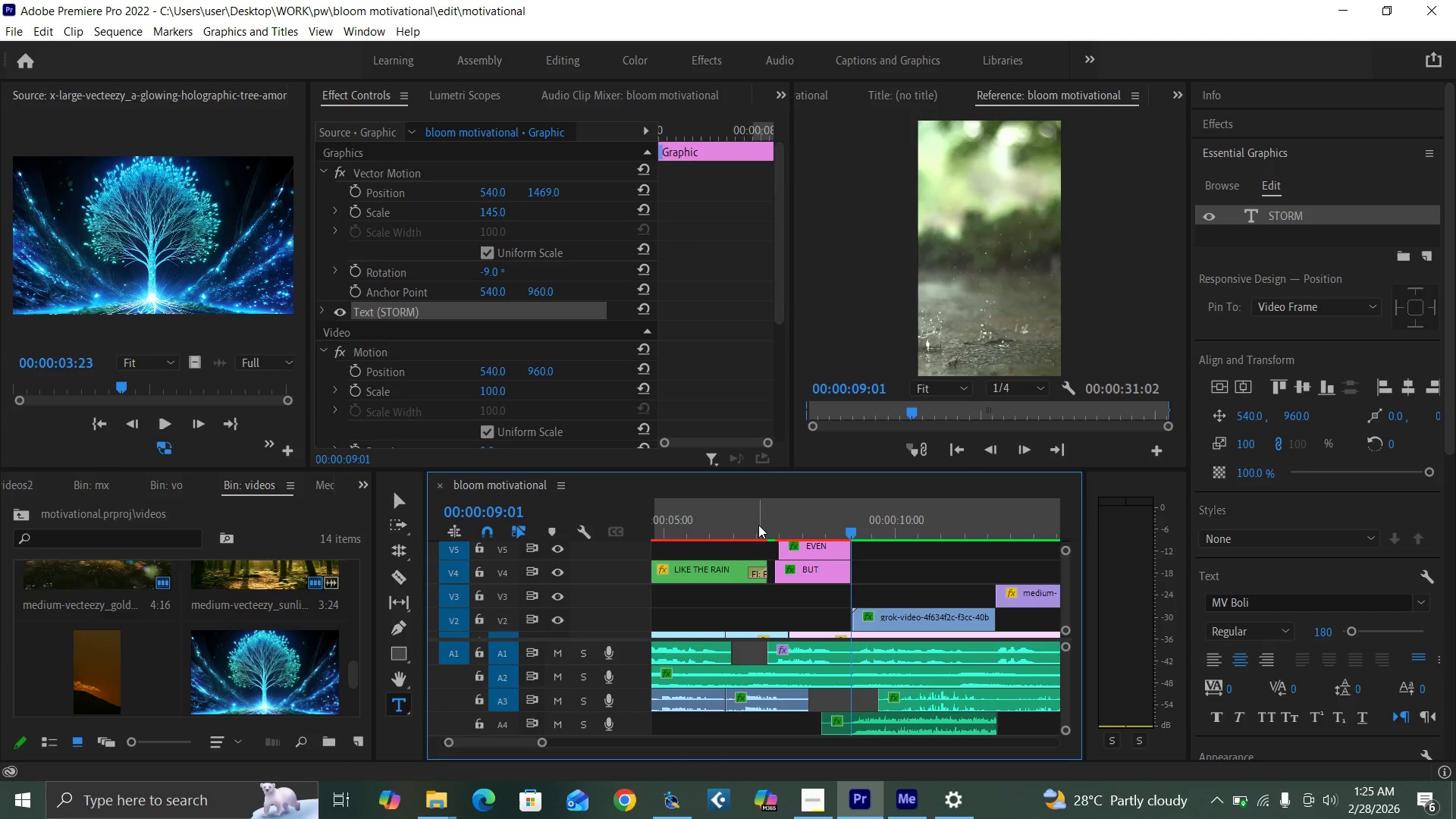 
left_click([740, 522])
 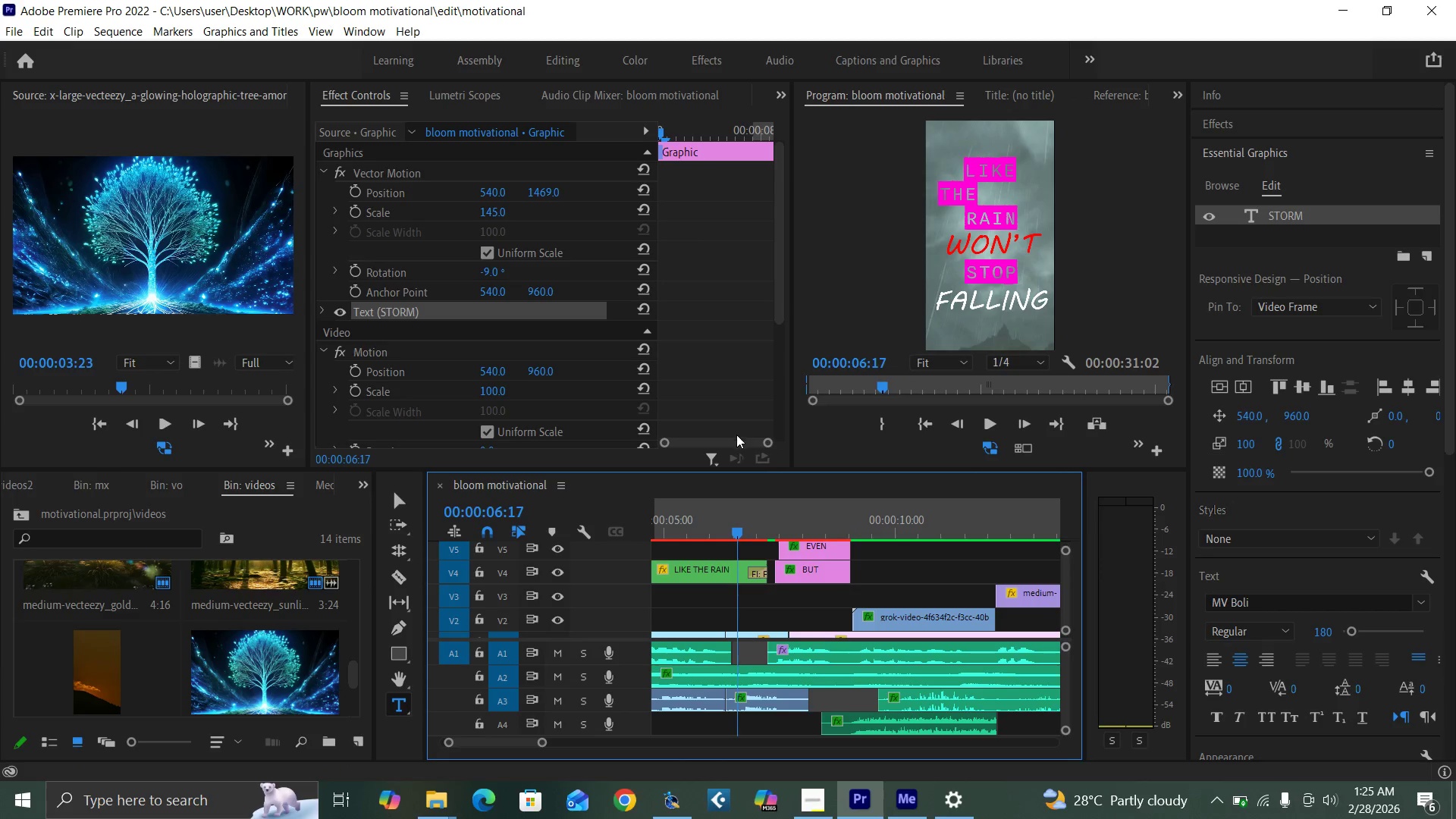 
key(Space)
 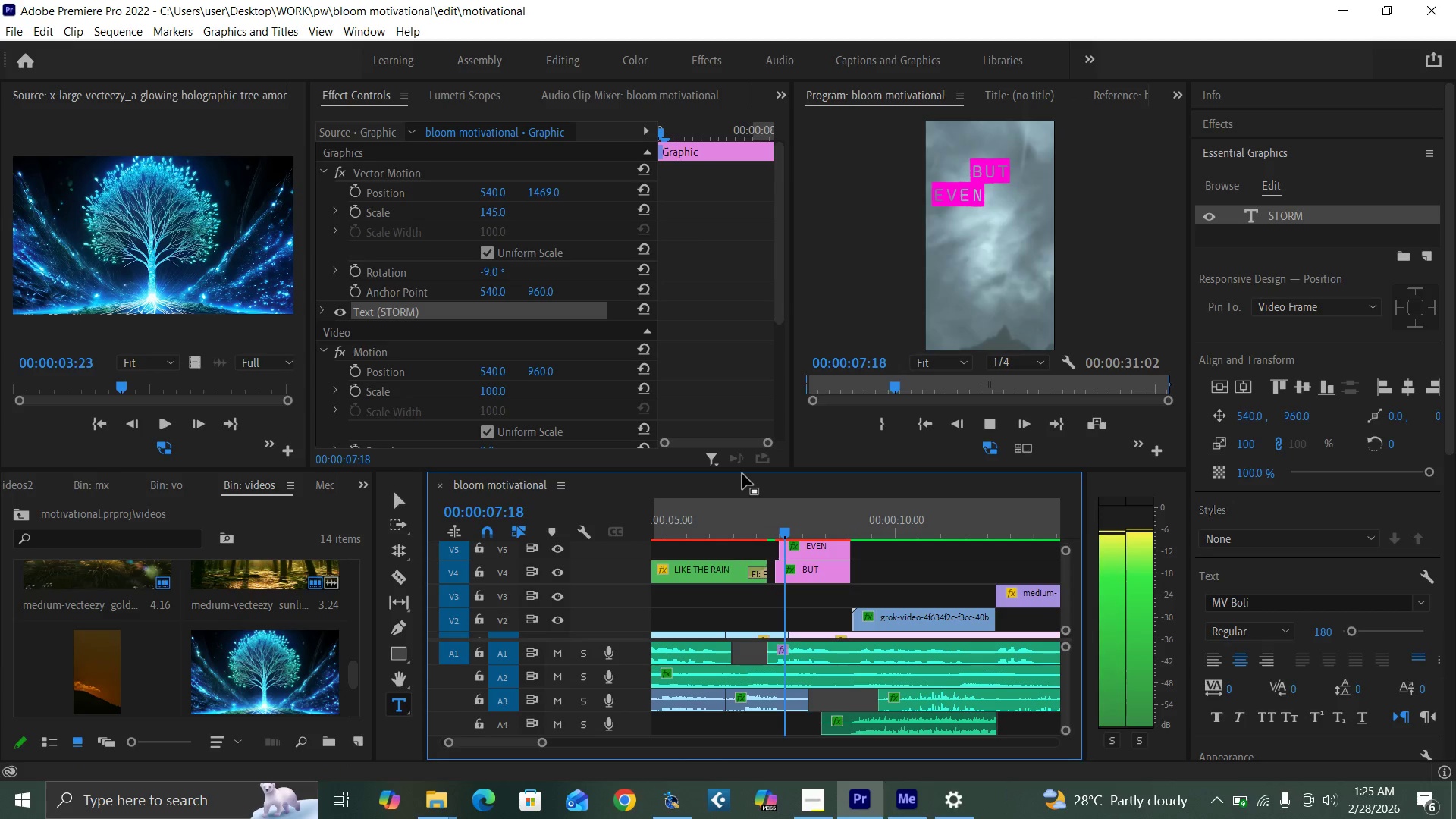 
key(Space)
 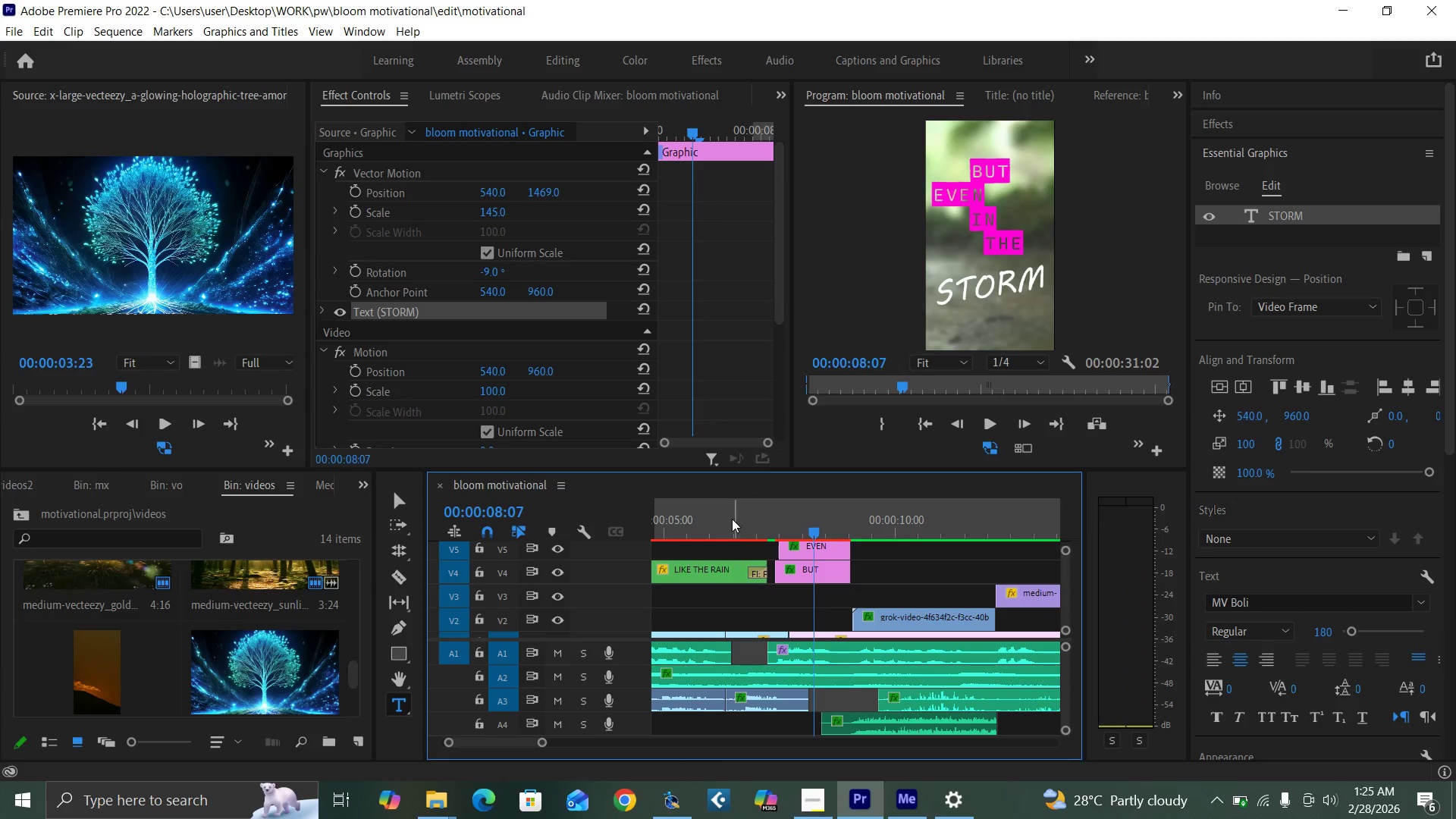 
left_click([733, 522])
 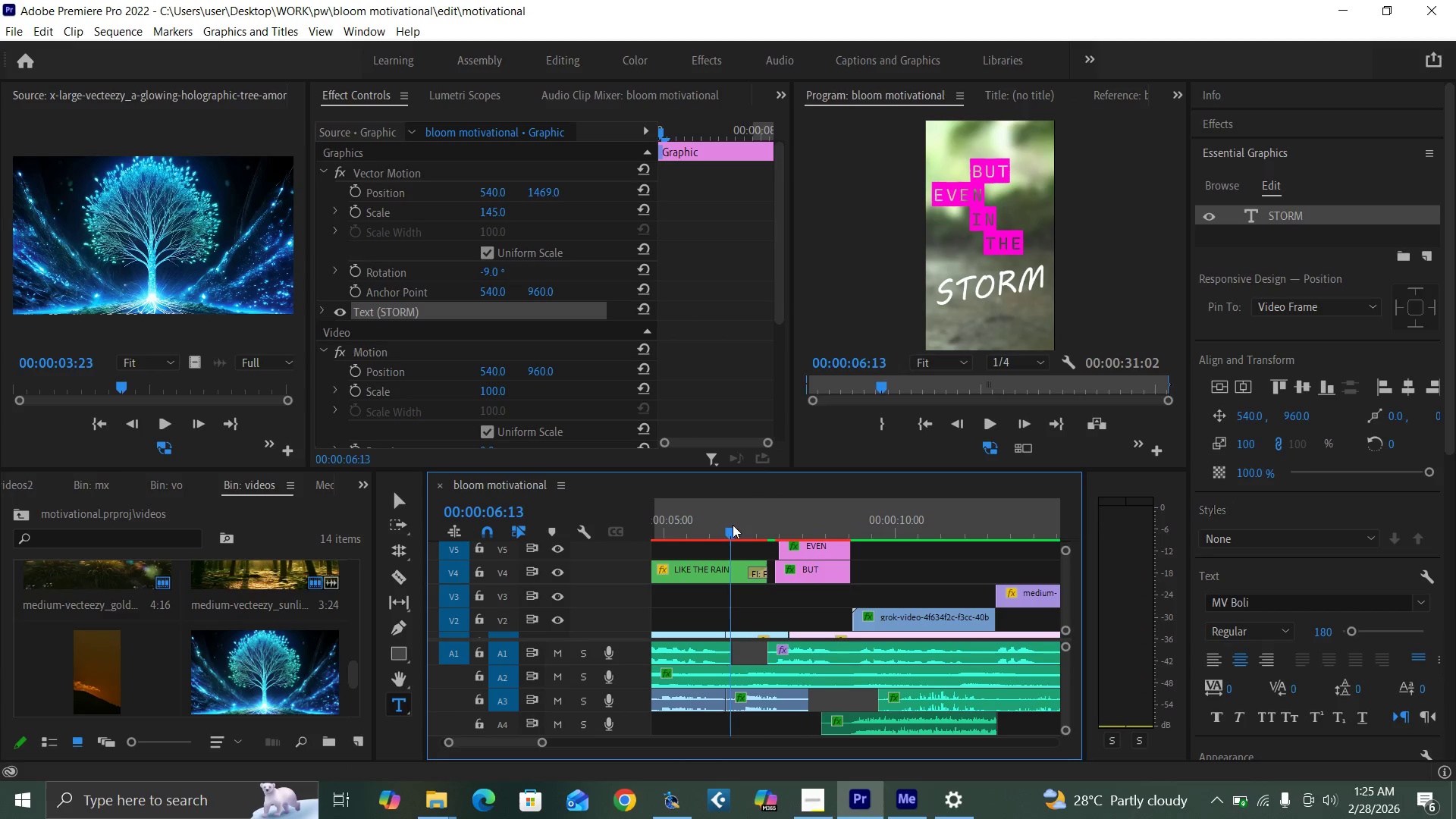 
key(Space)
 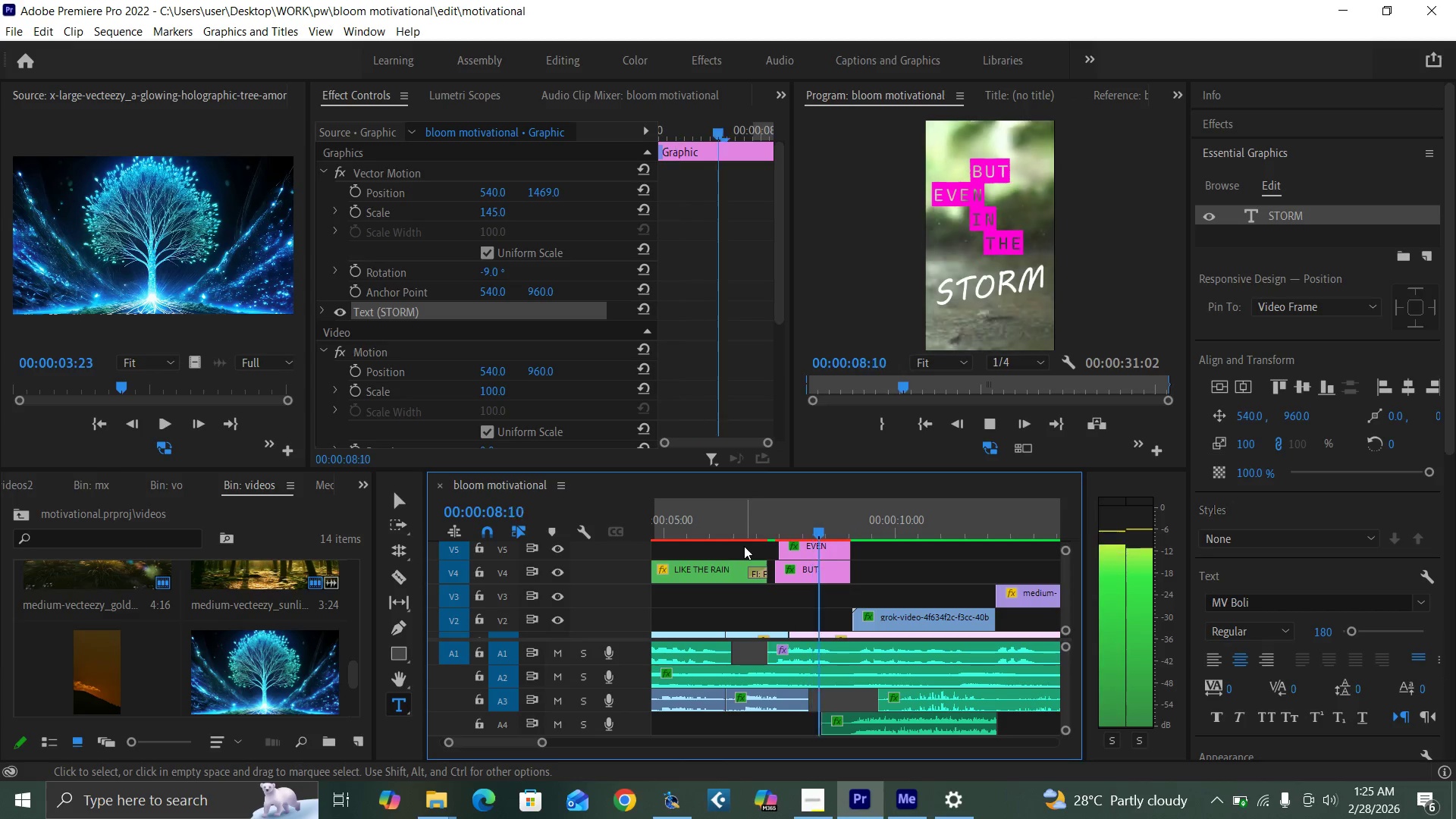 
key(Space)
 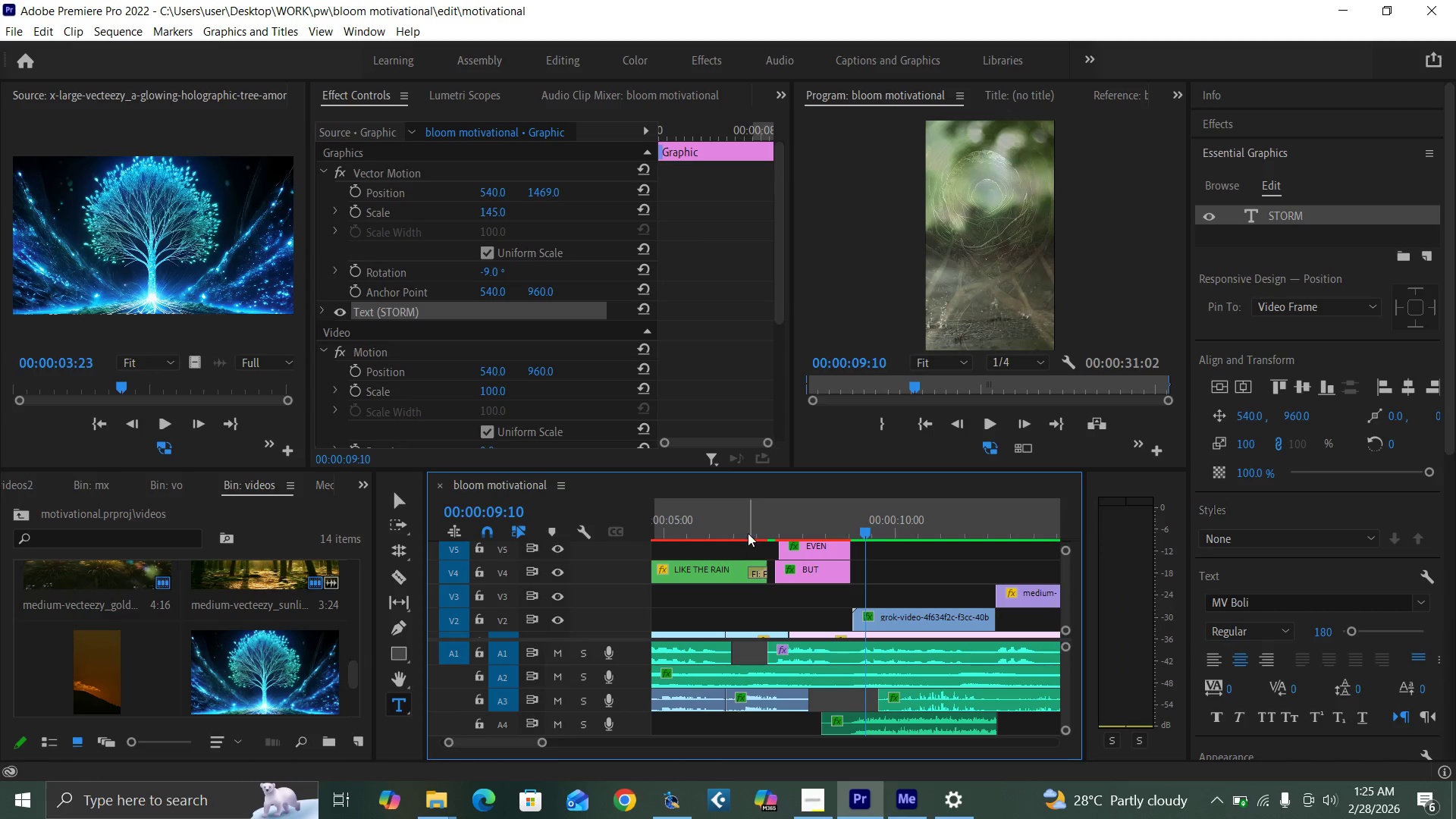 
left_click([745, 532])
 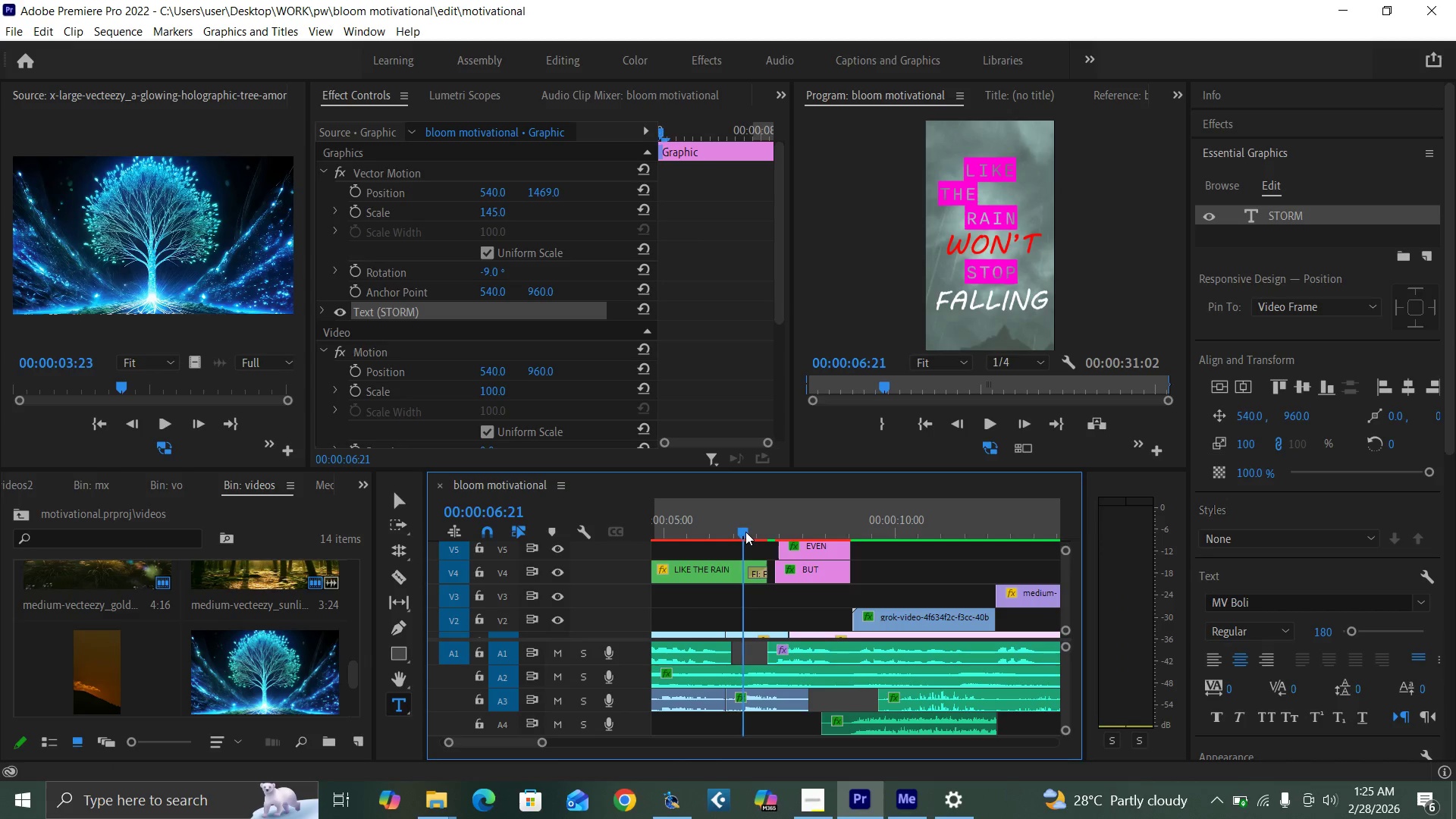 
key(Space)
 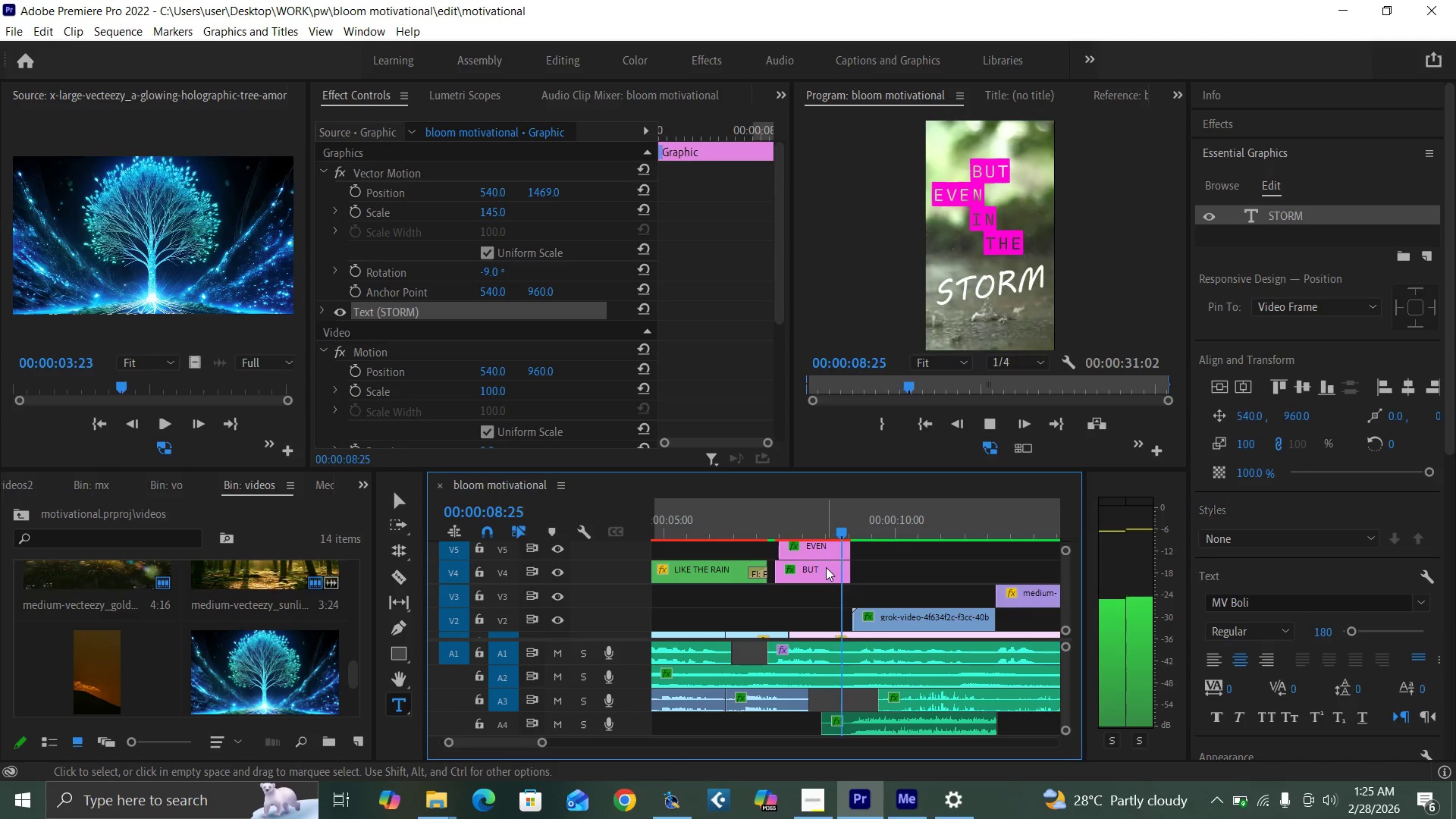 
key(Space)
 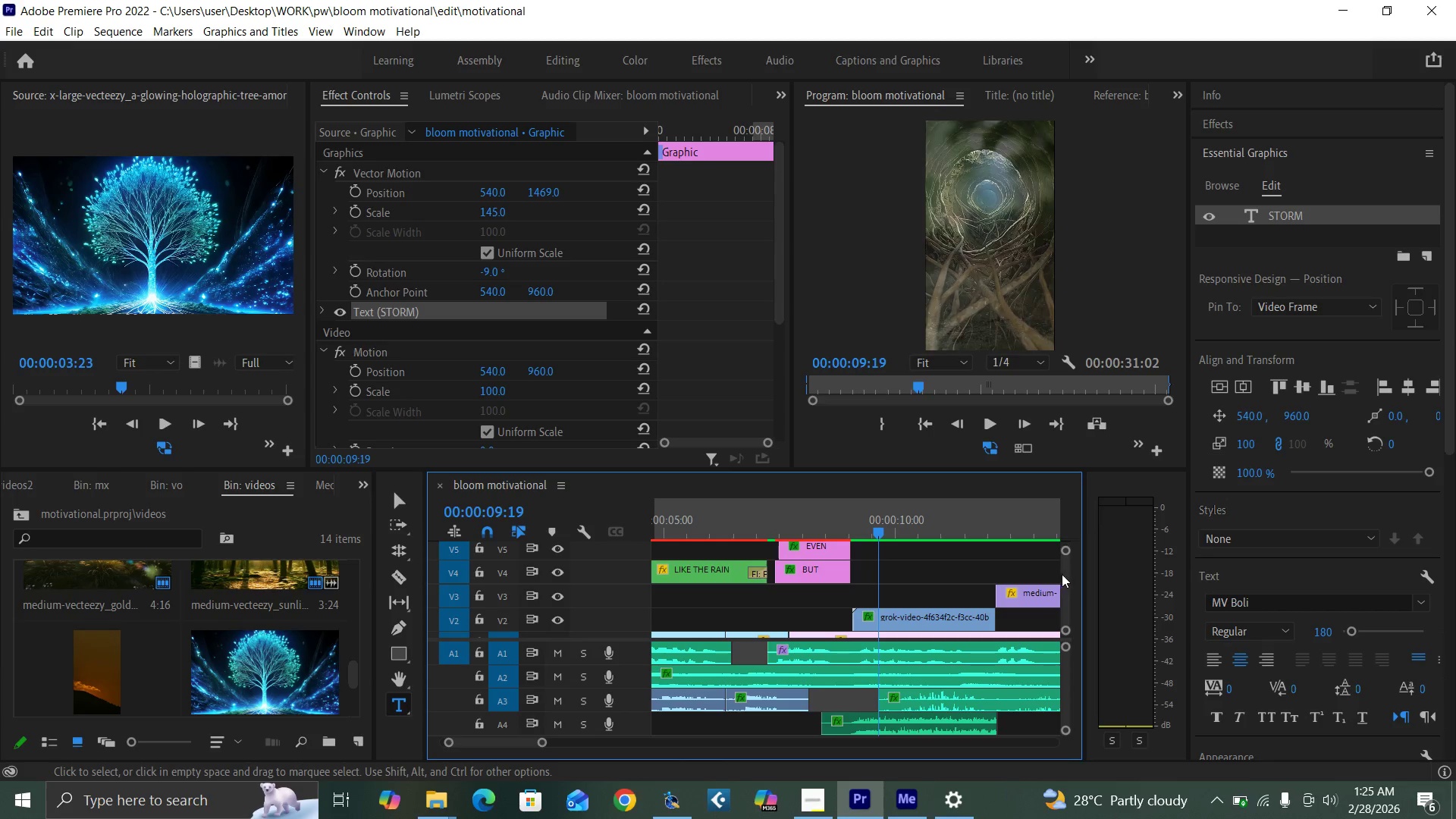 
left_click_drag(start_coordinate=[1066, 579], to_coordinate=[1065, 576])
 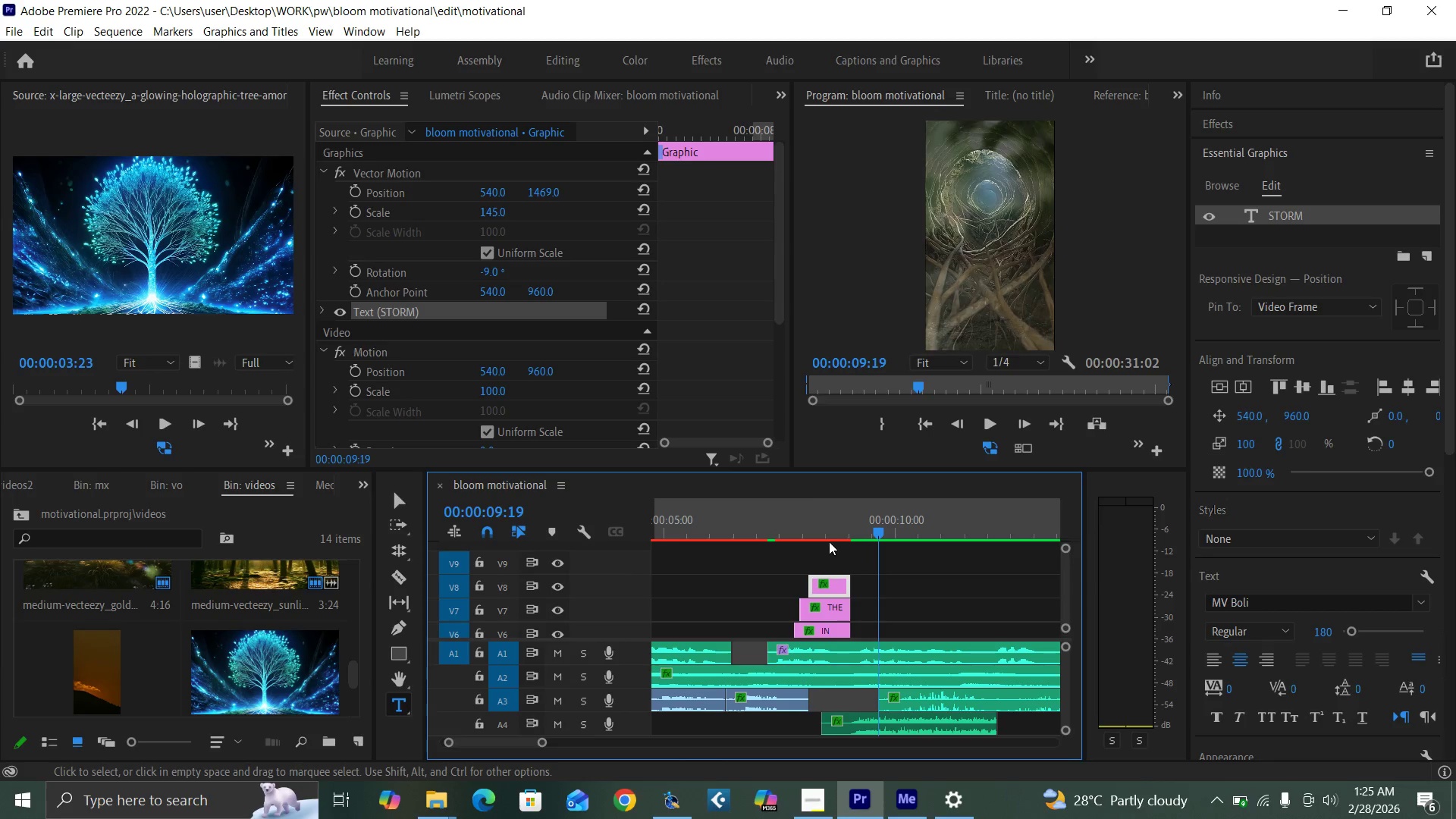 
left_click([824, 529])
 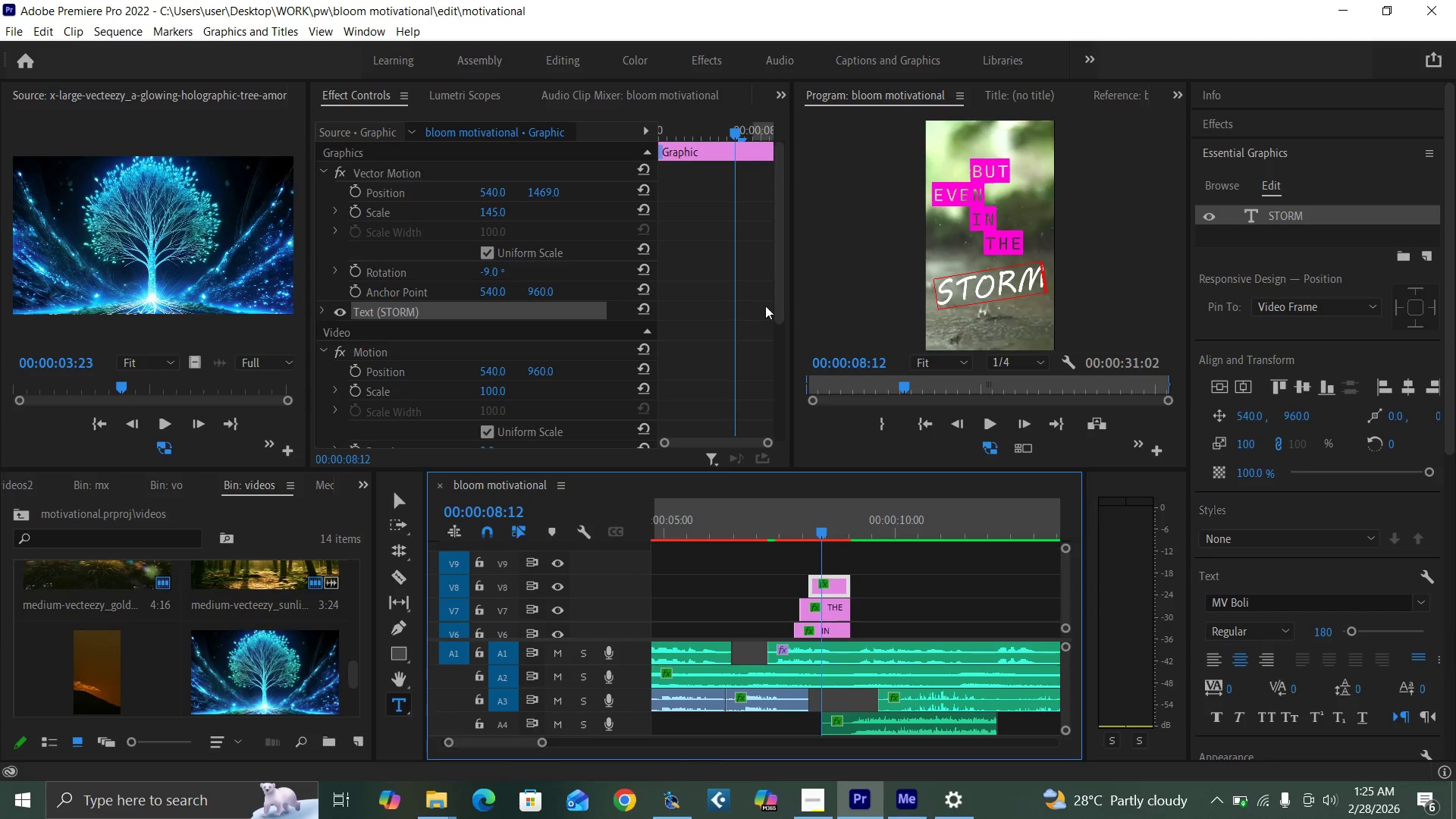 
left_click_drag(start_coordinate=[779, 293], to_coordinate=[780, 431])
 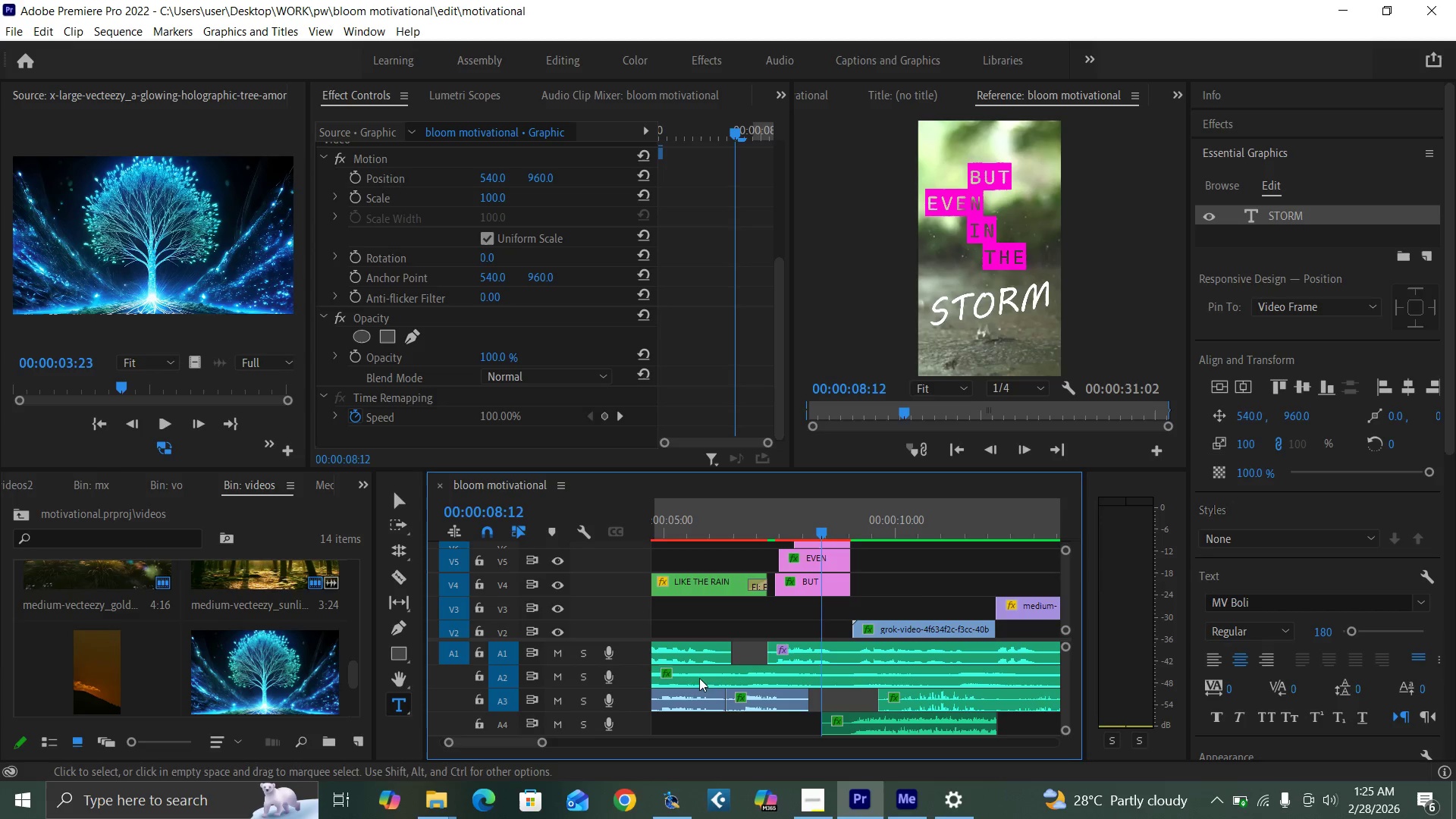 
left_click_drag(start_coordinate=[541, 745], to_coordinate=[563, 746])
 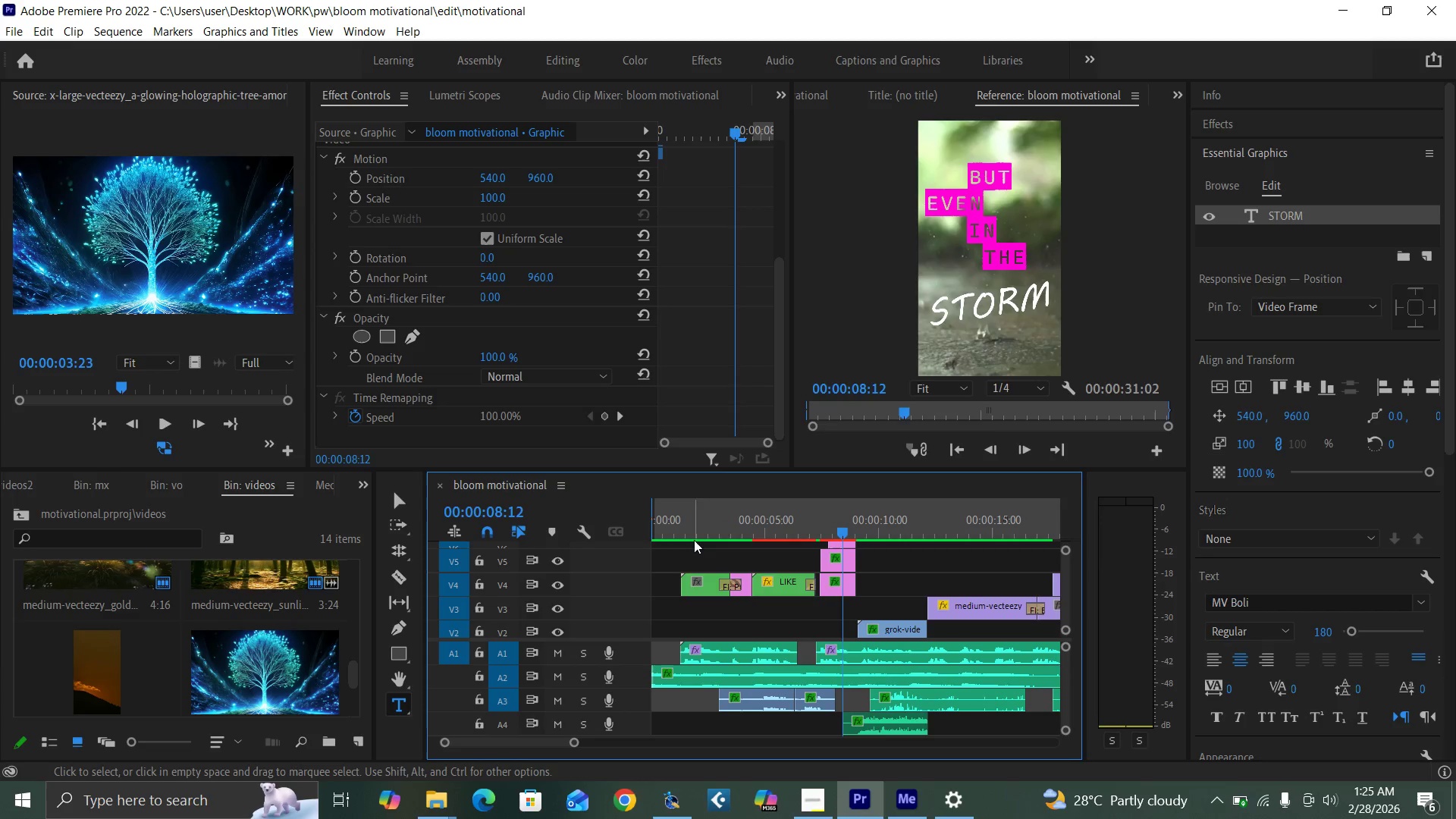 
left_click([701, 529])
 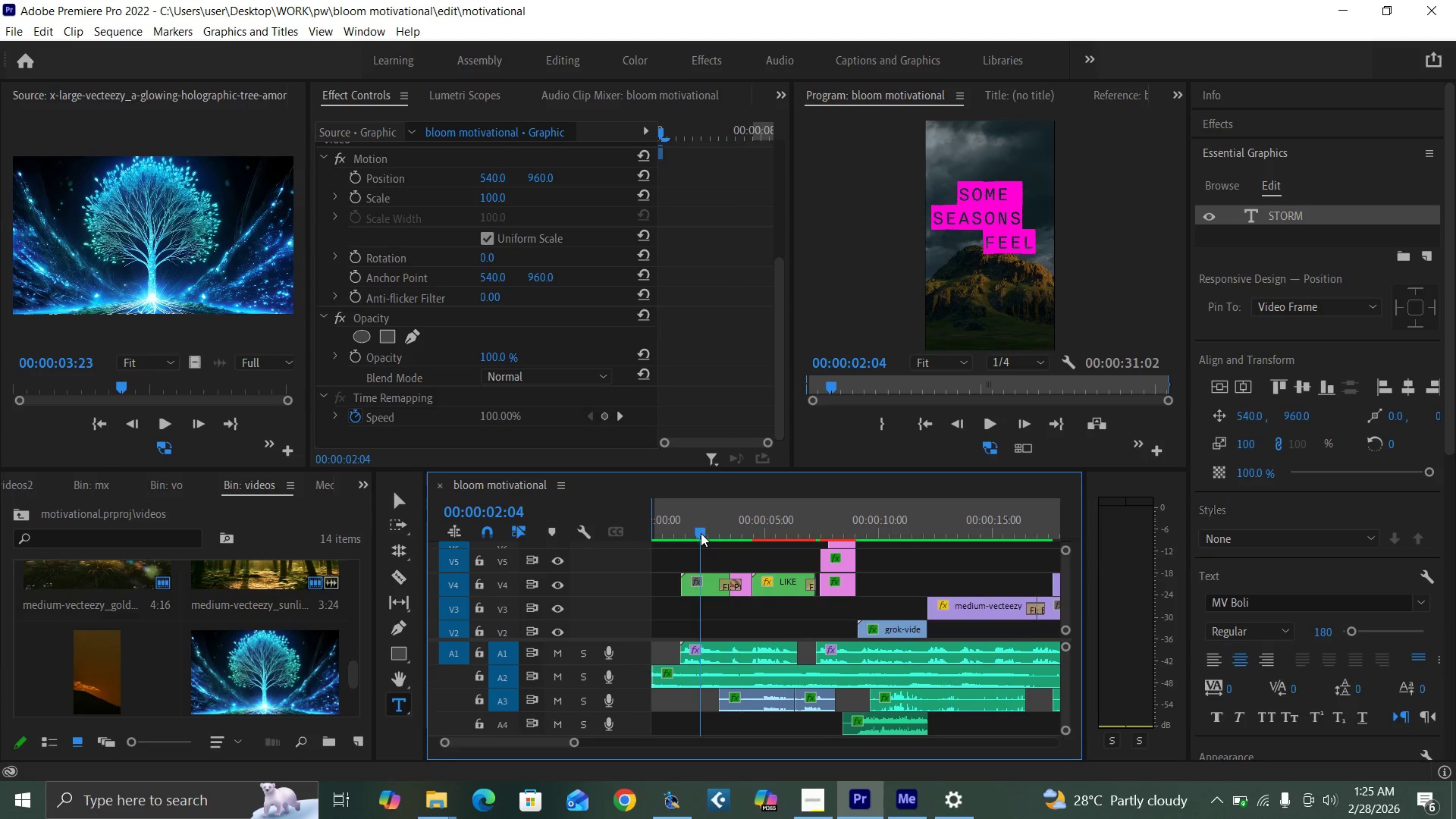 
key(Space)
 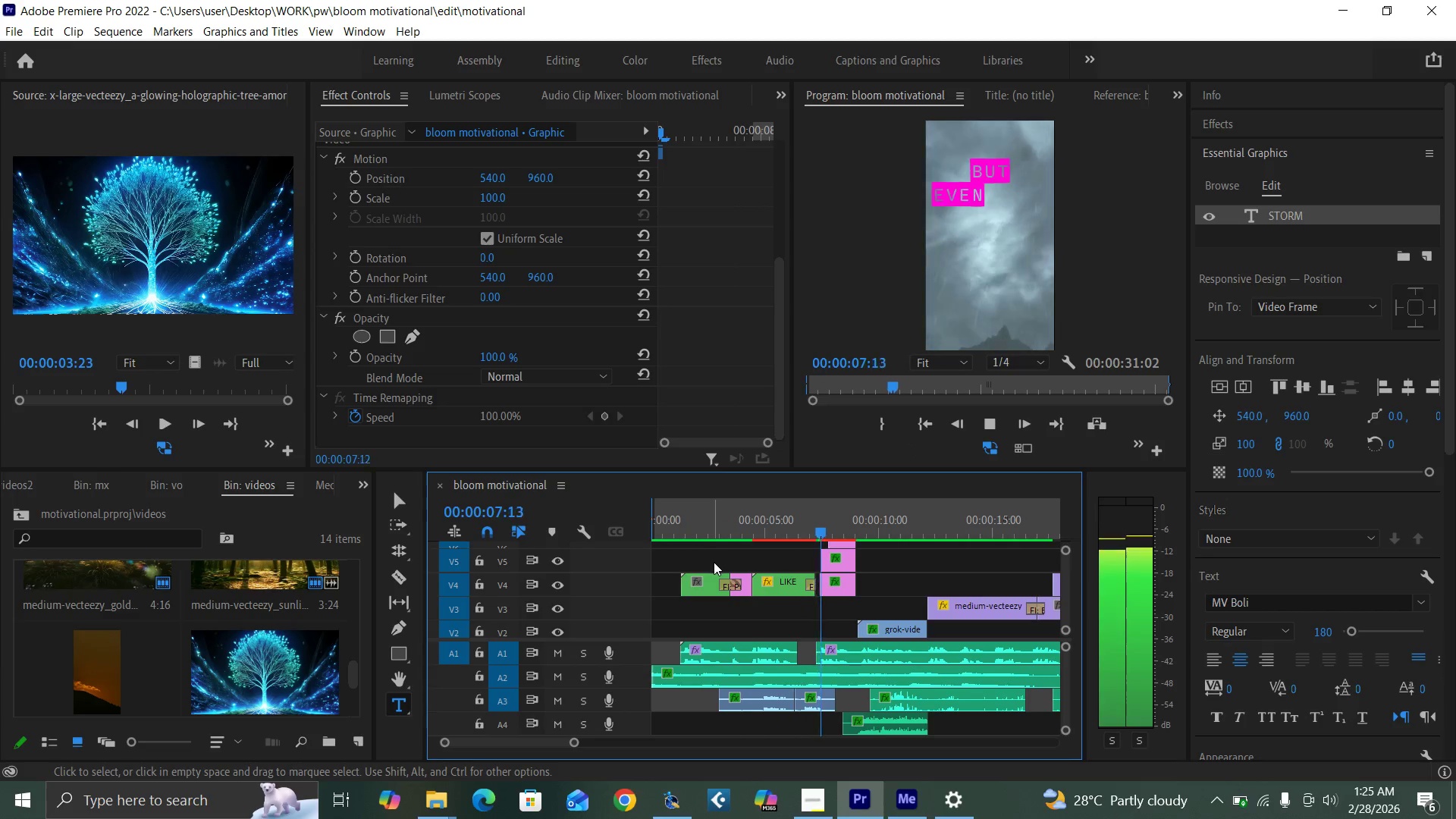 
wait(7.44)
 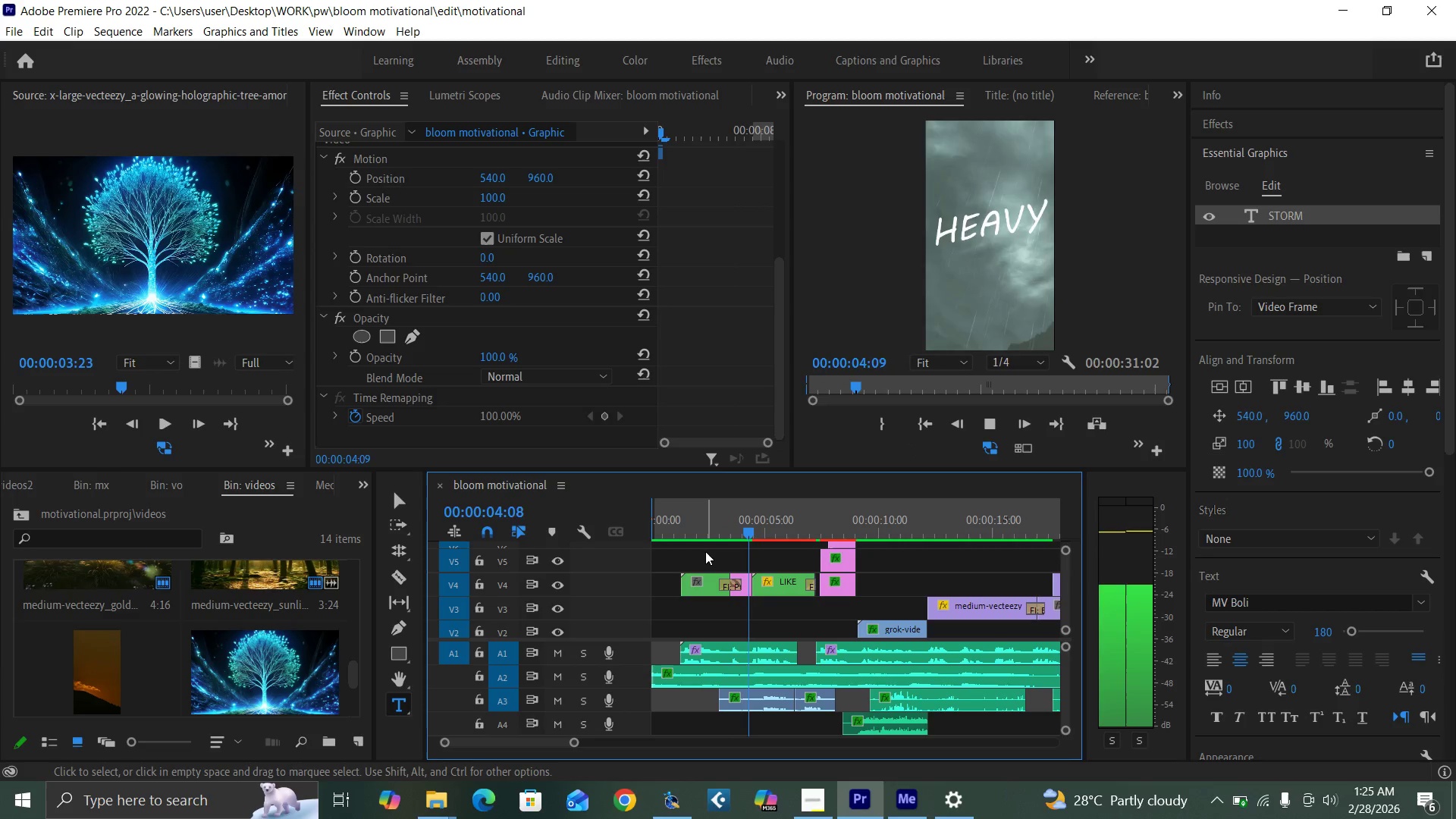 
left_click([707, 528])
 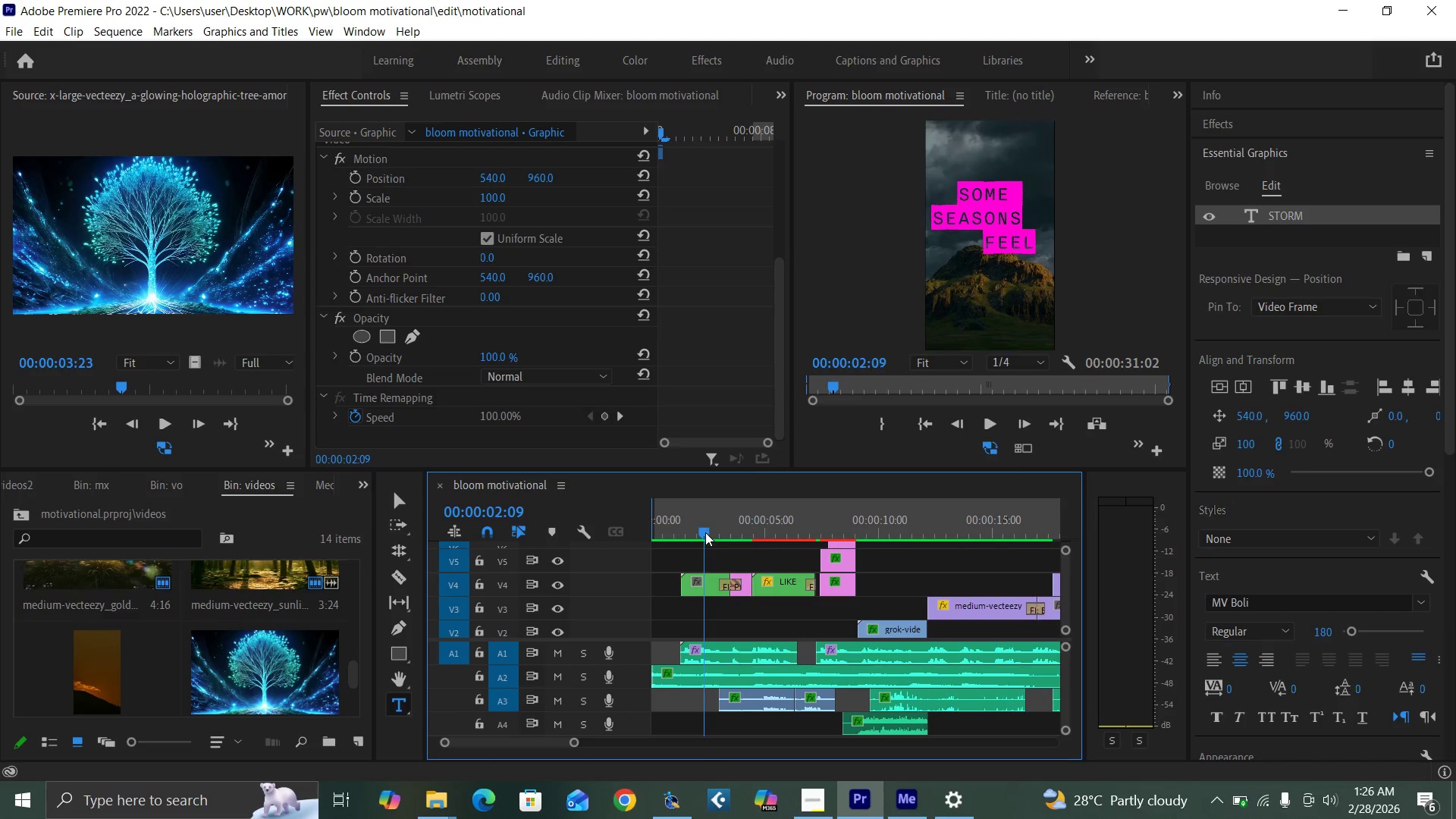 
key(Space)
 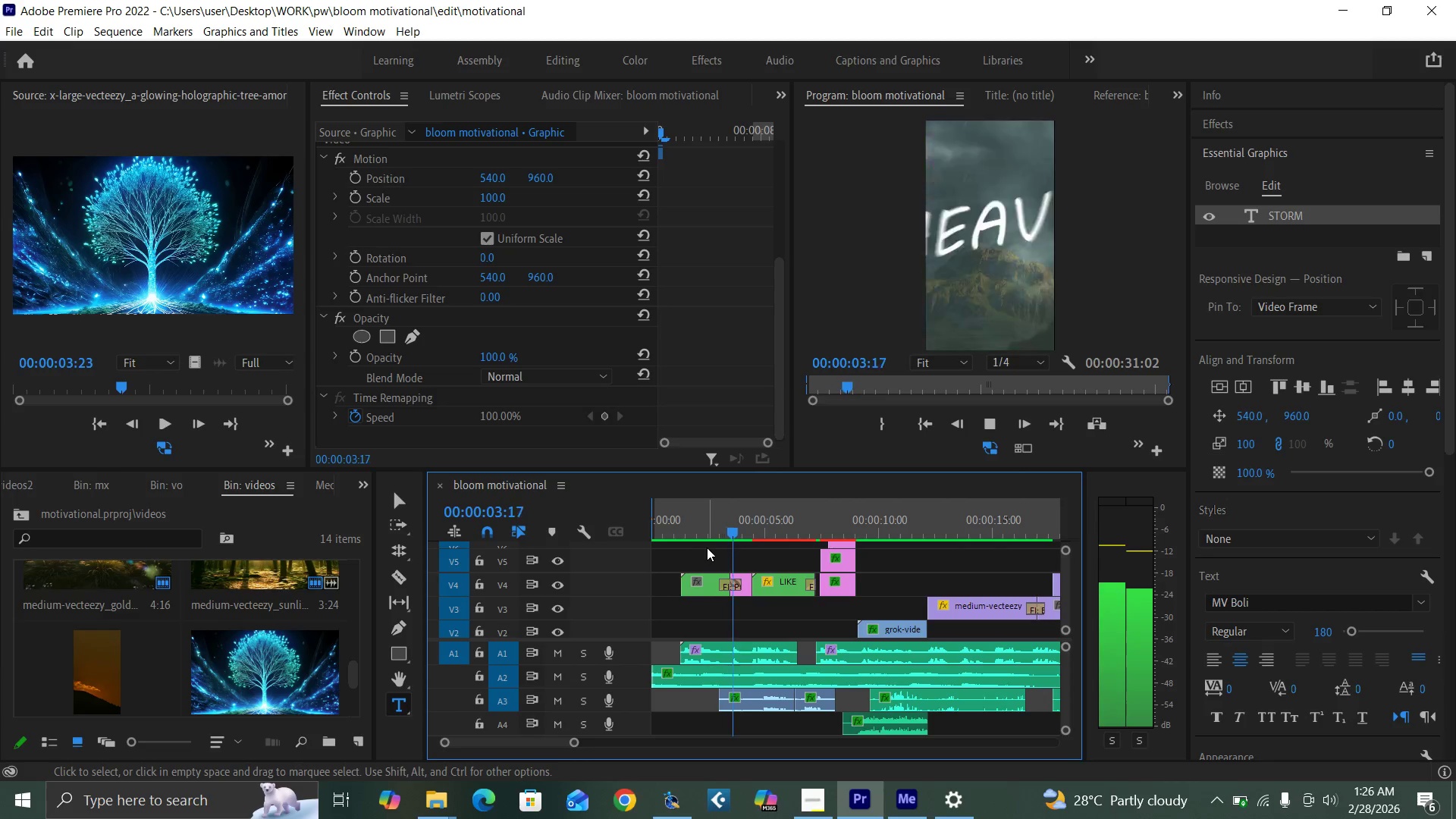 
key(Space)
 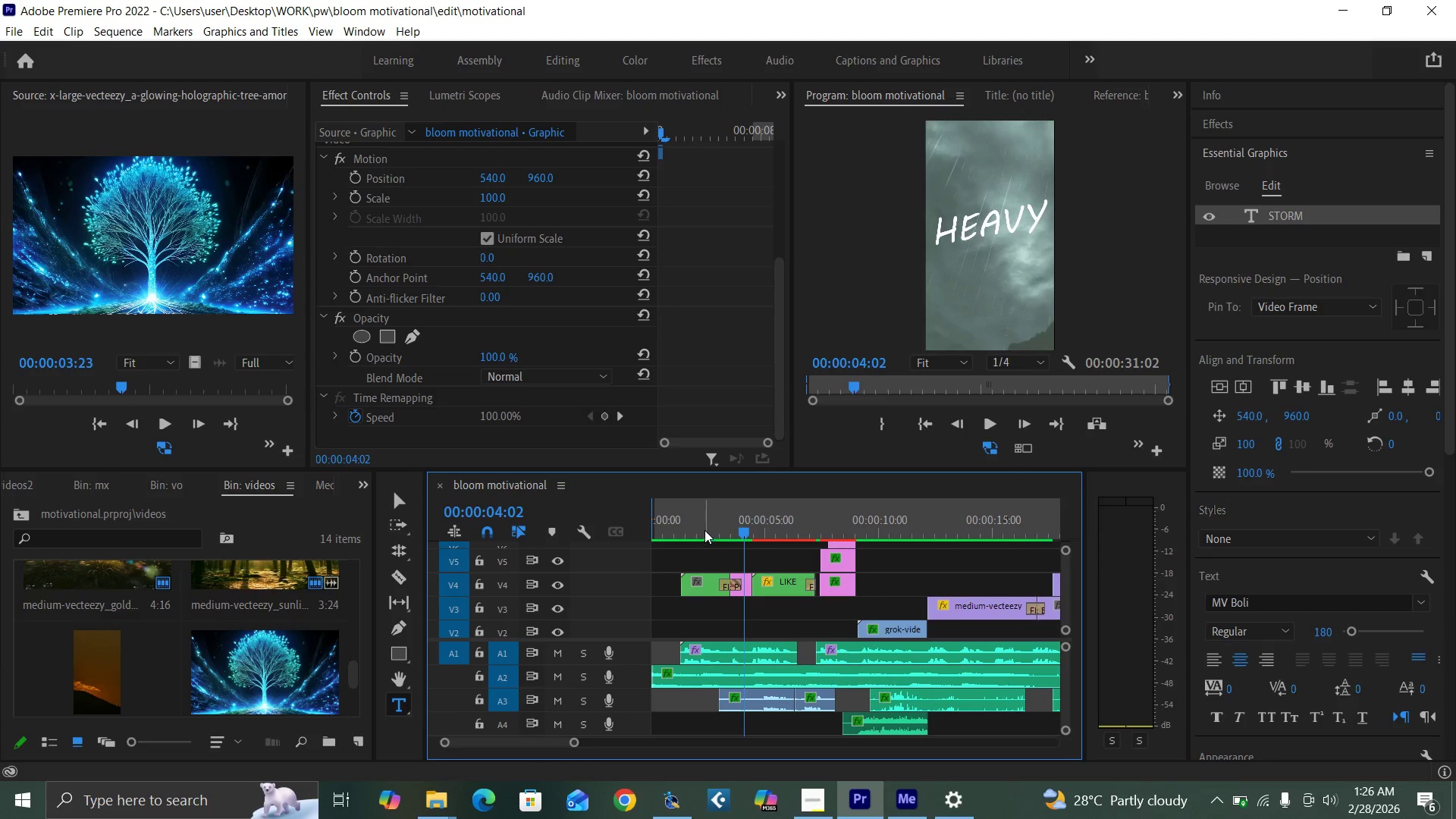 
left_click([704, 529])
 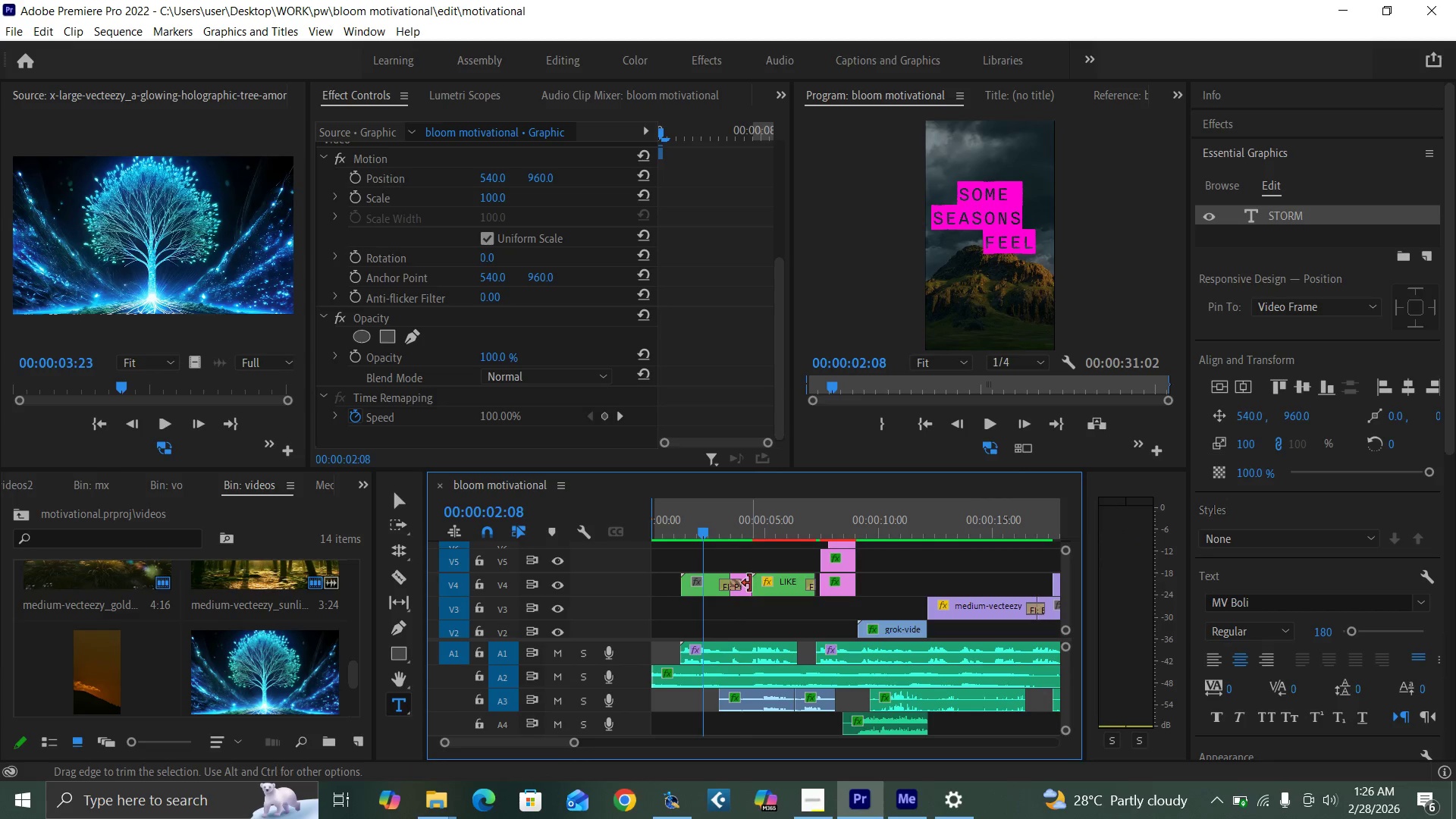 
left_click([745, 529])
 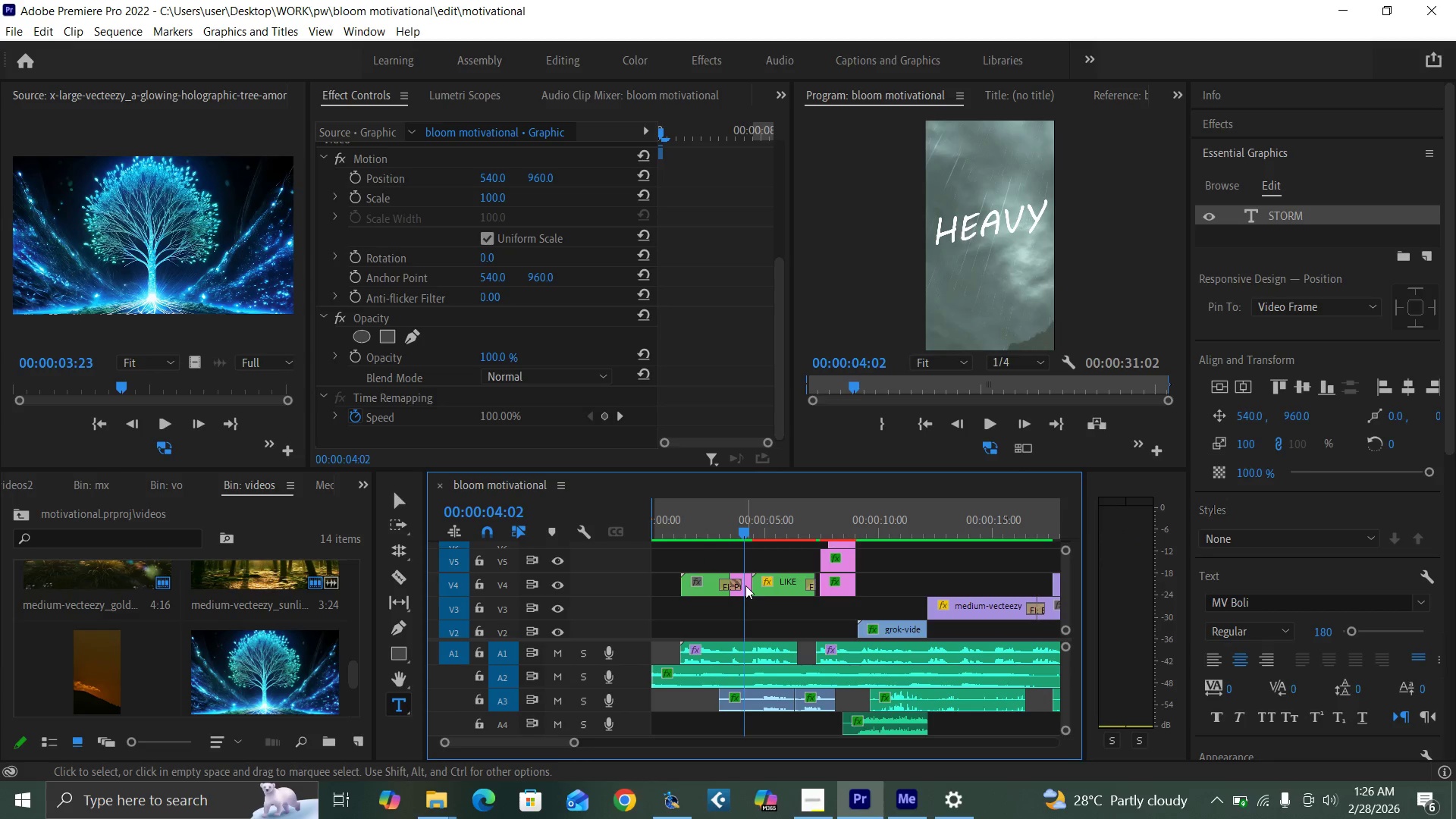 
left_click([745, 584])
 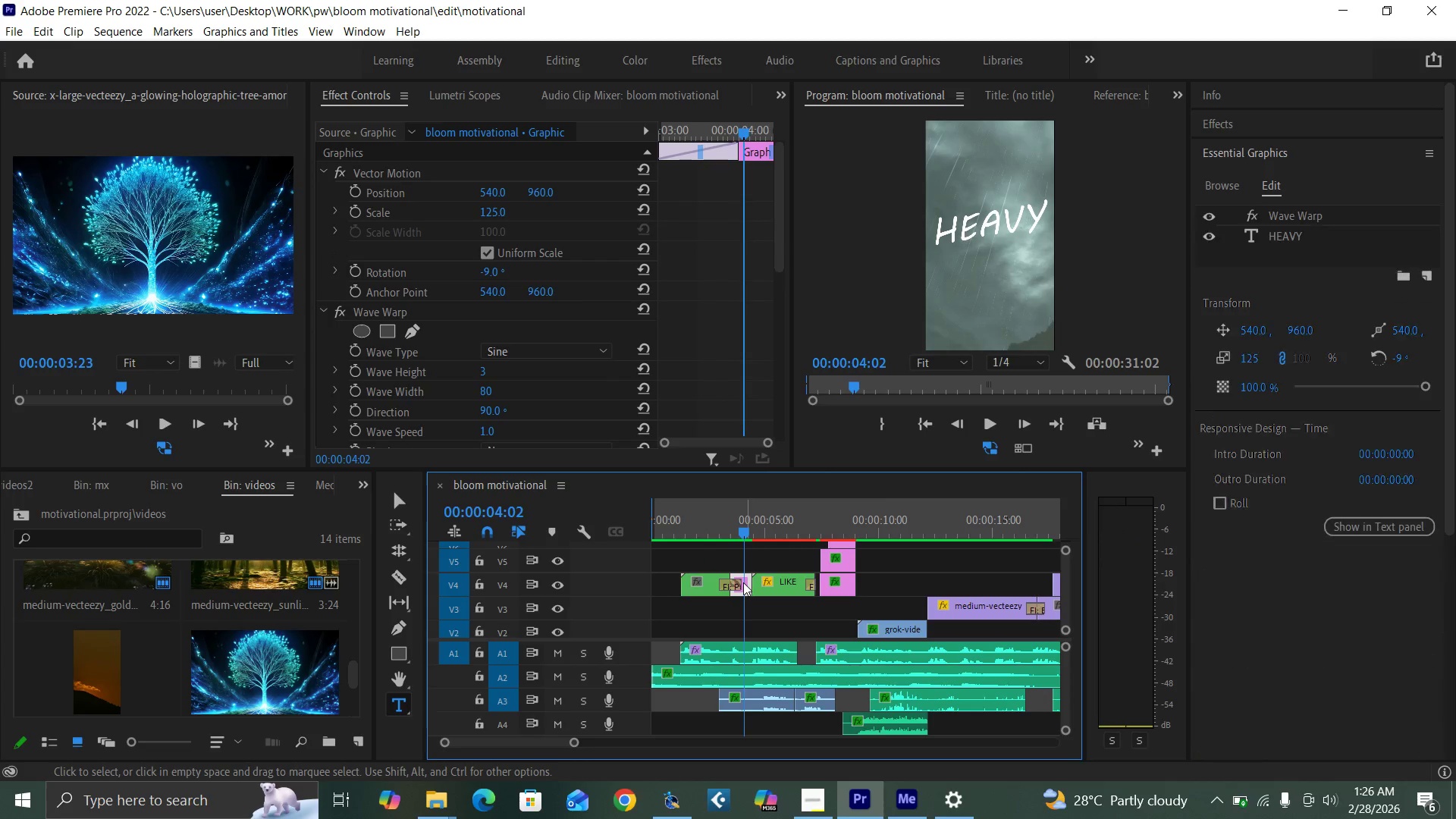 
key(Control+C)
 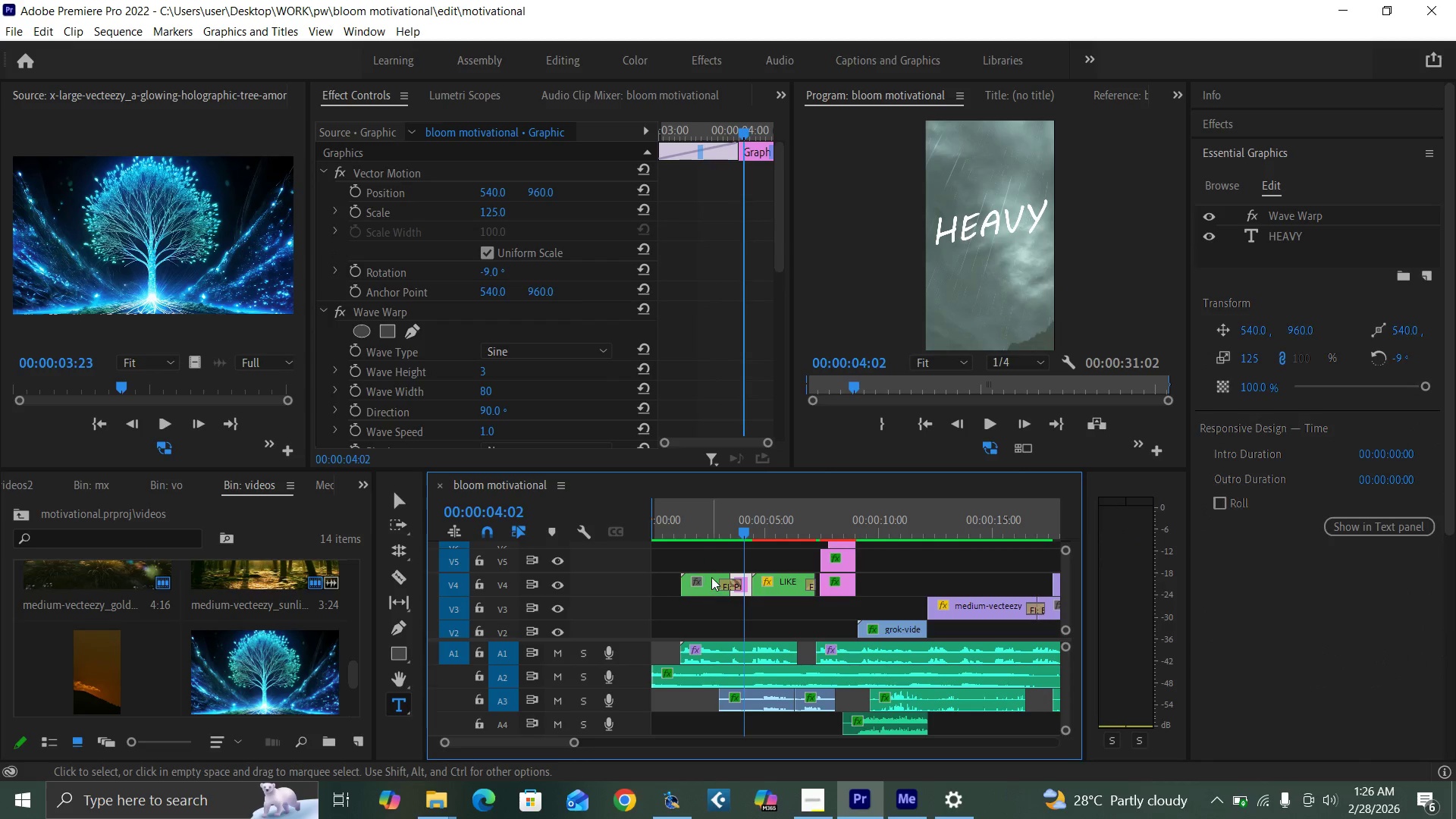 
double_click([711, 577])
 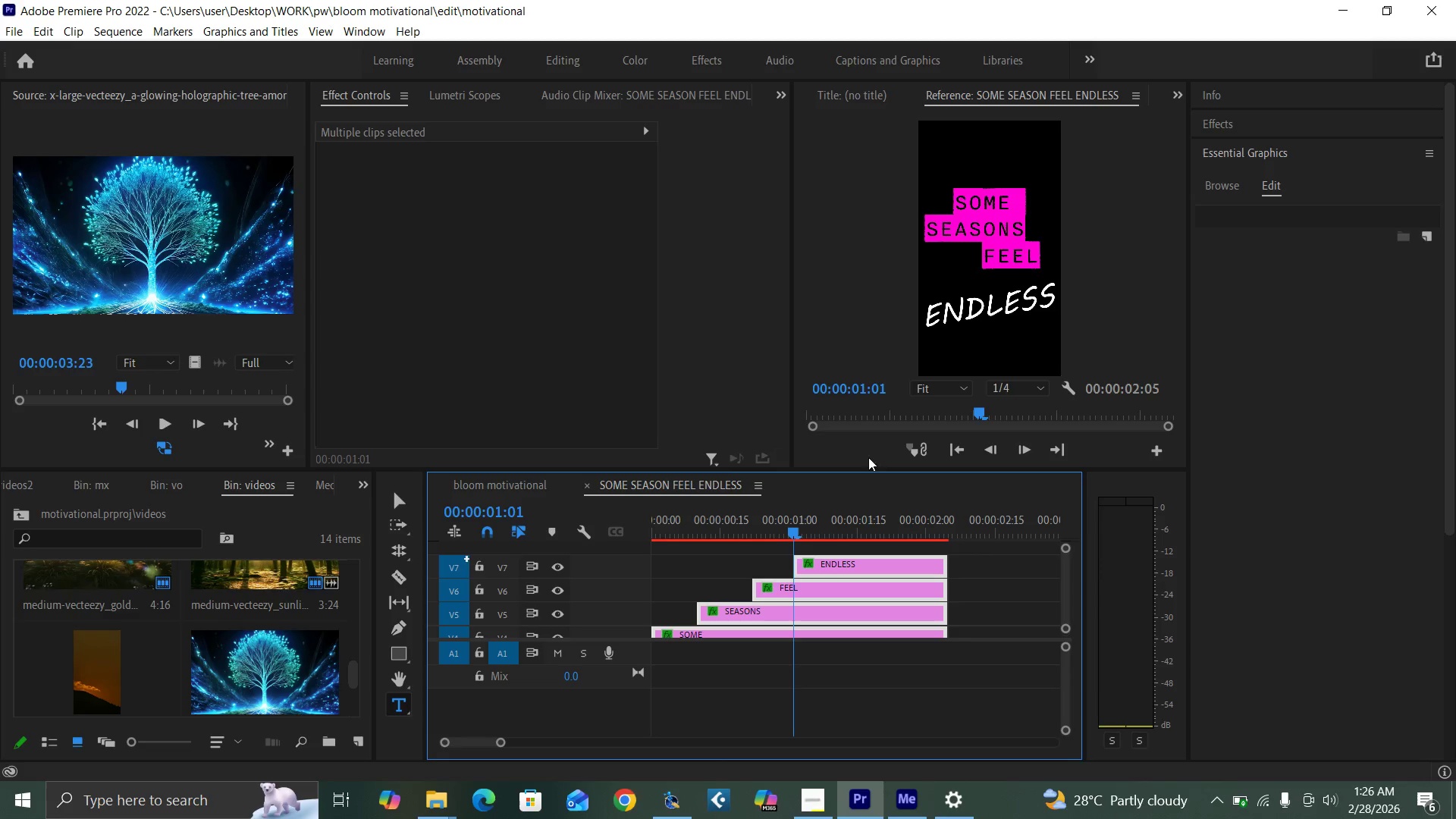 
left_click([819, 522])
 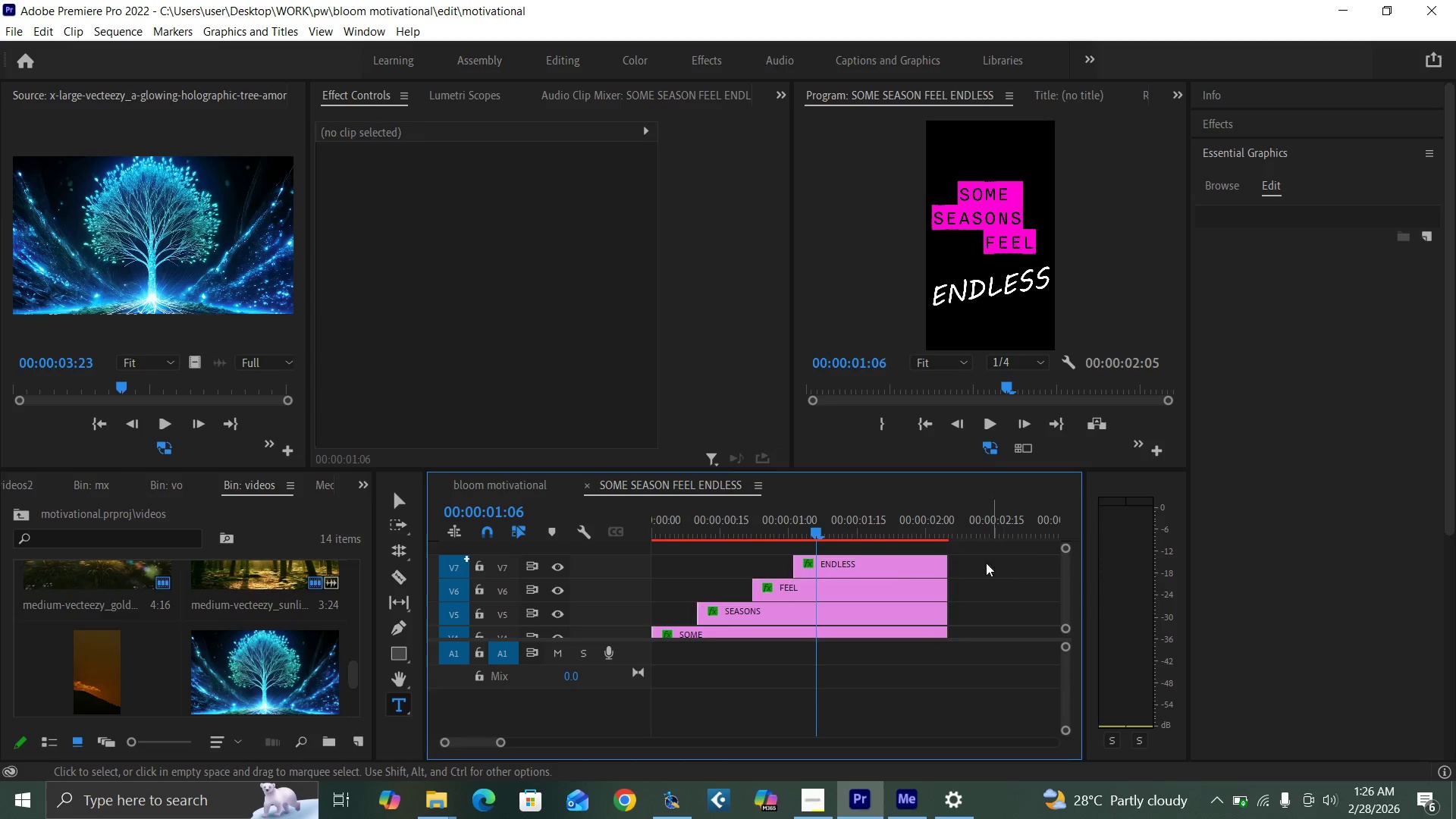 
double_click([904, 569])
 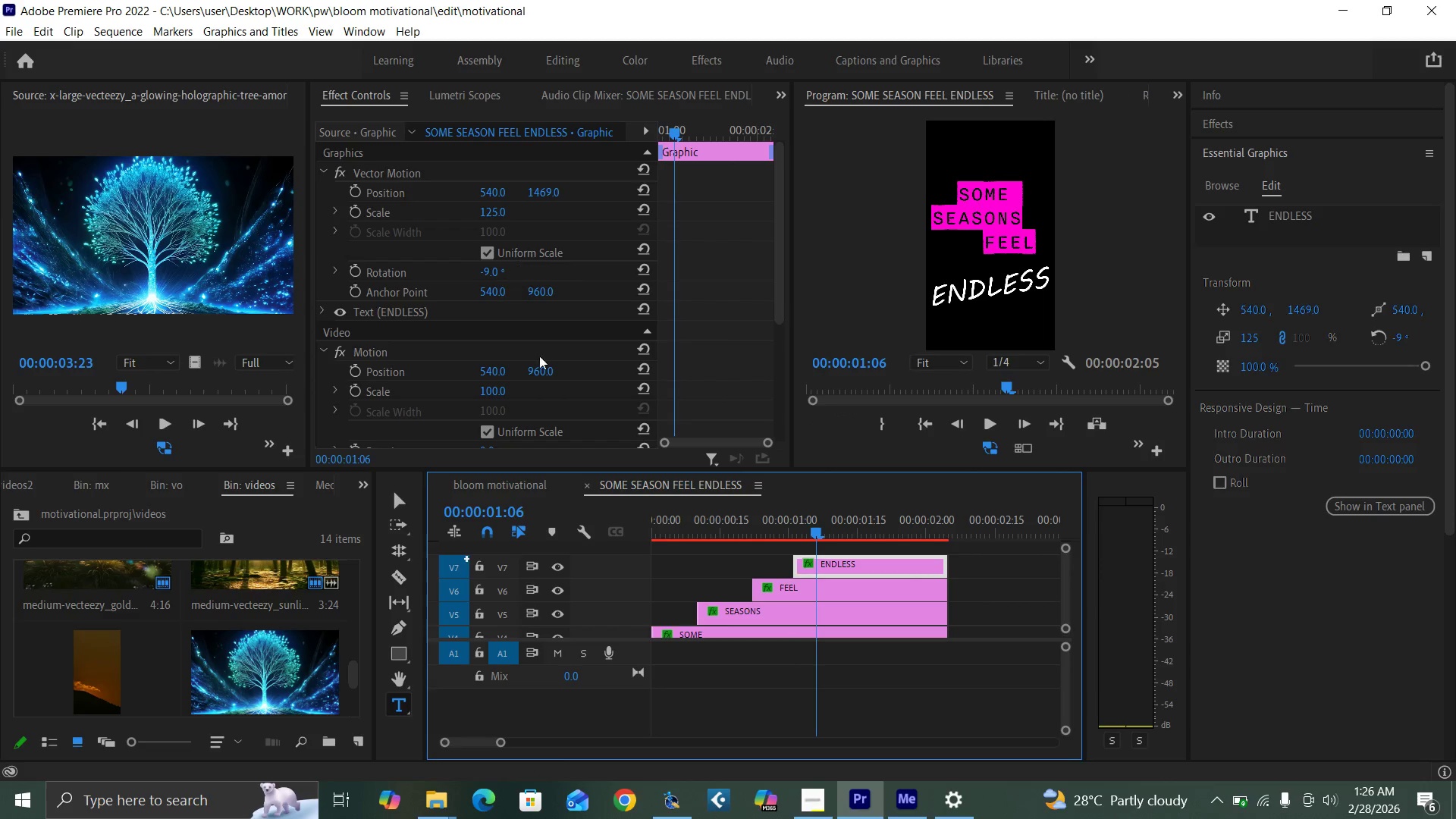 
scroll: coordinate [597, 373], scroll_direction: down, amount: 14.0
 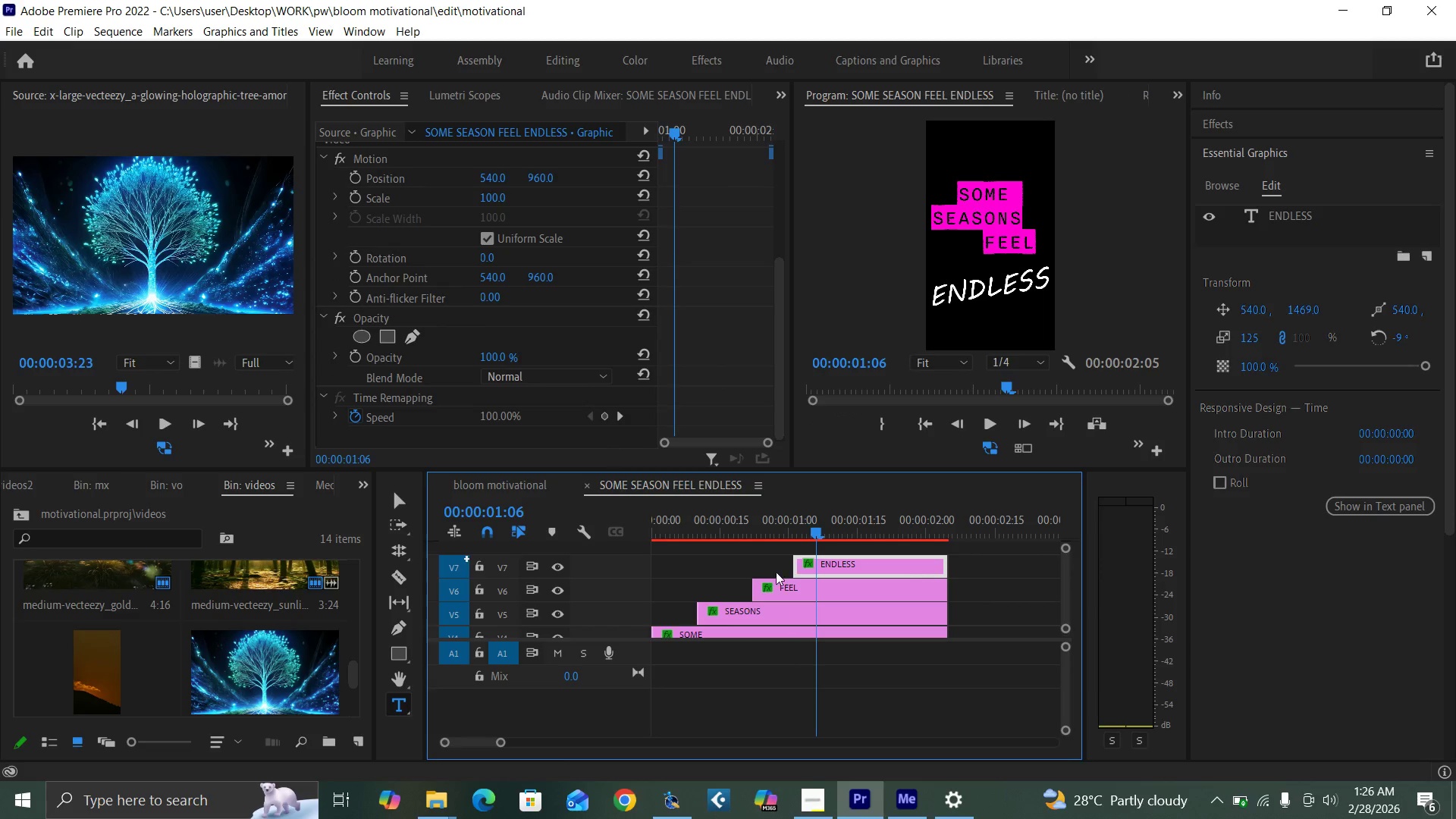 
right_click([849, 560])
 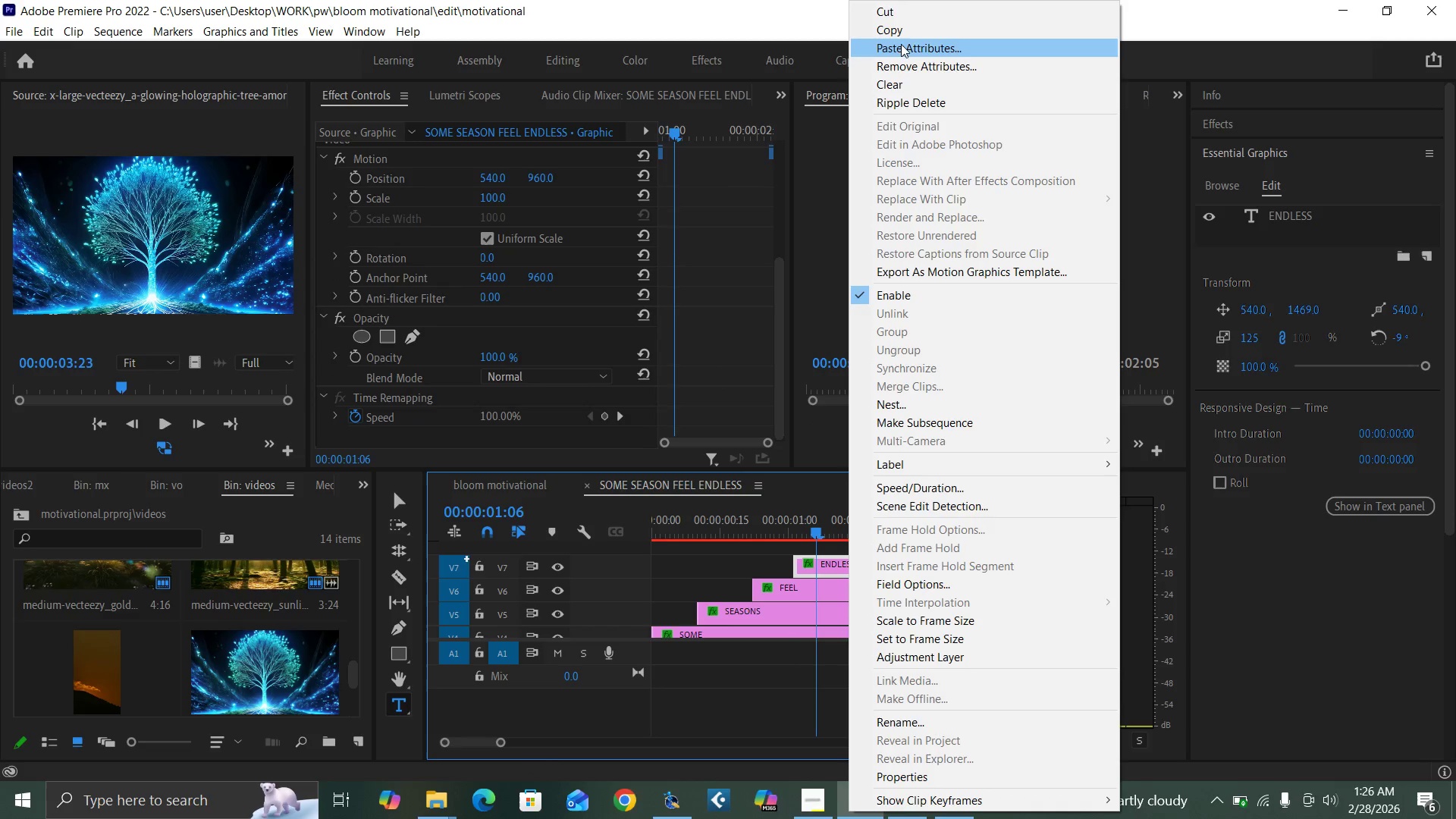 
left_click([902, 39])
 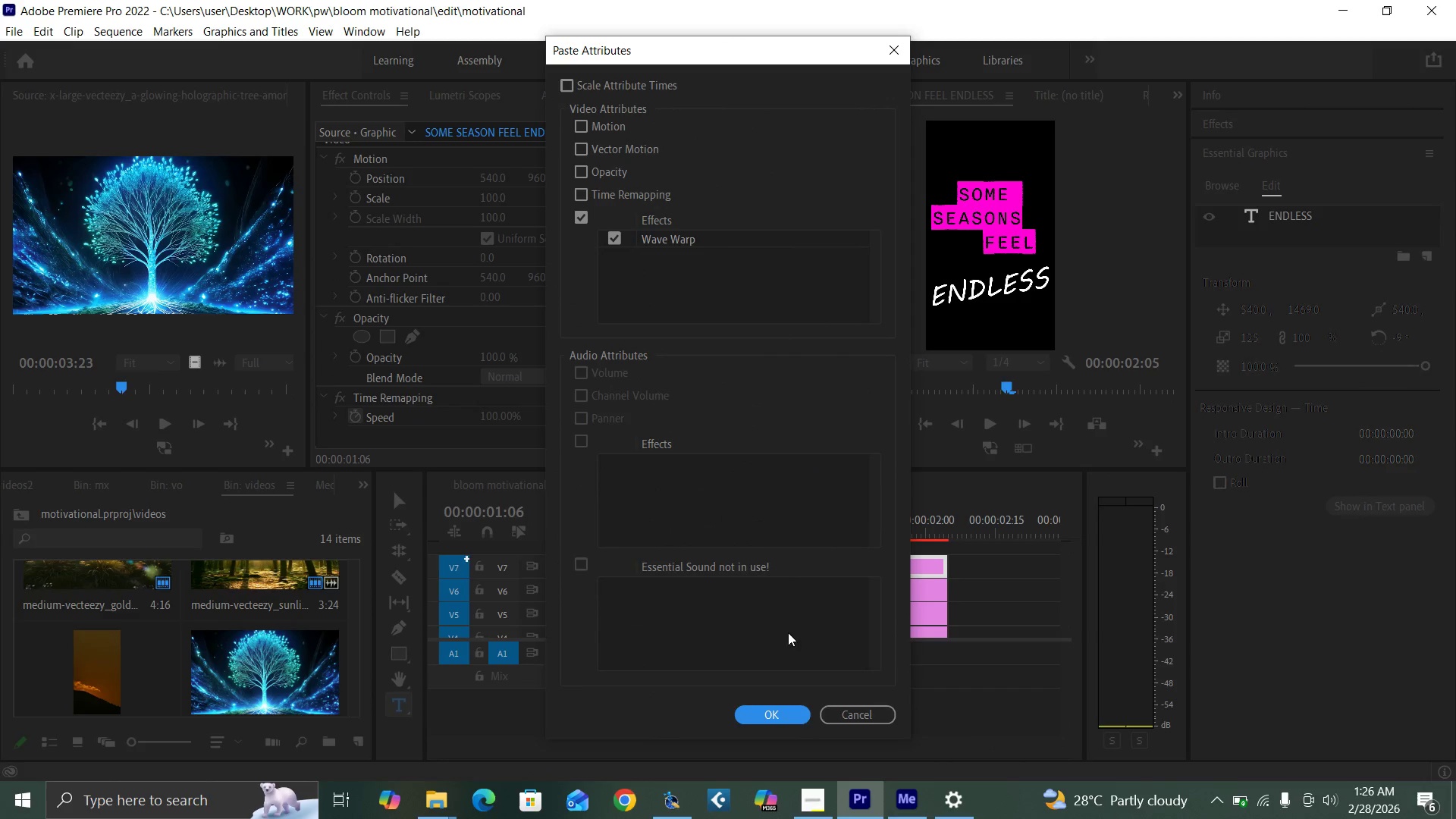 
left_click([778, 716])
 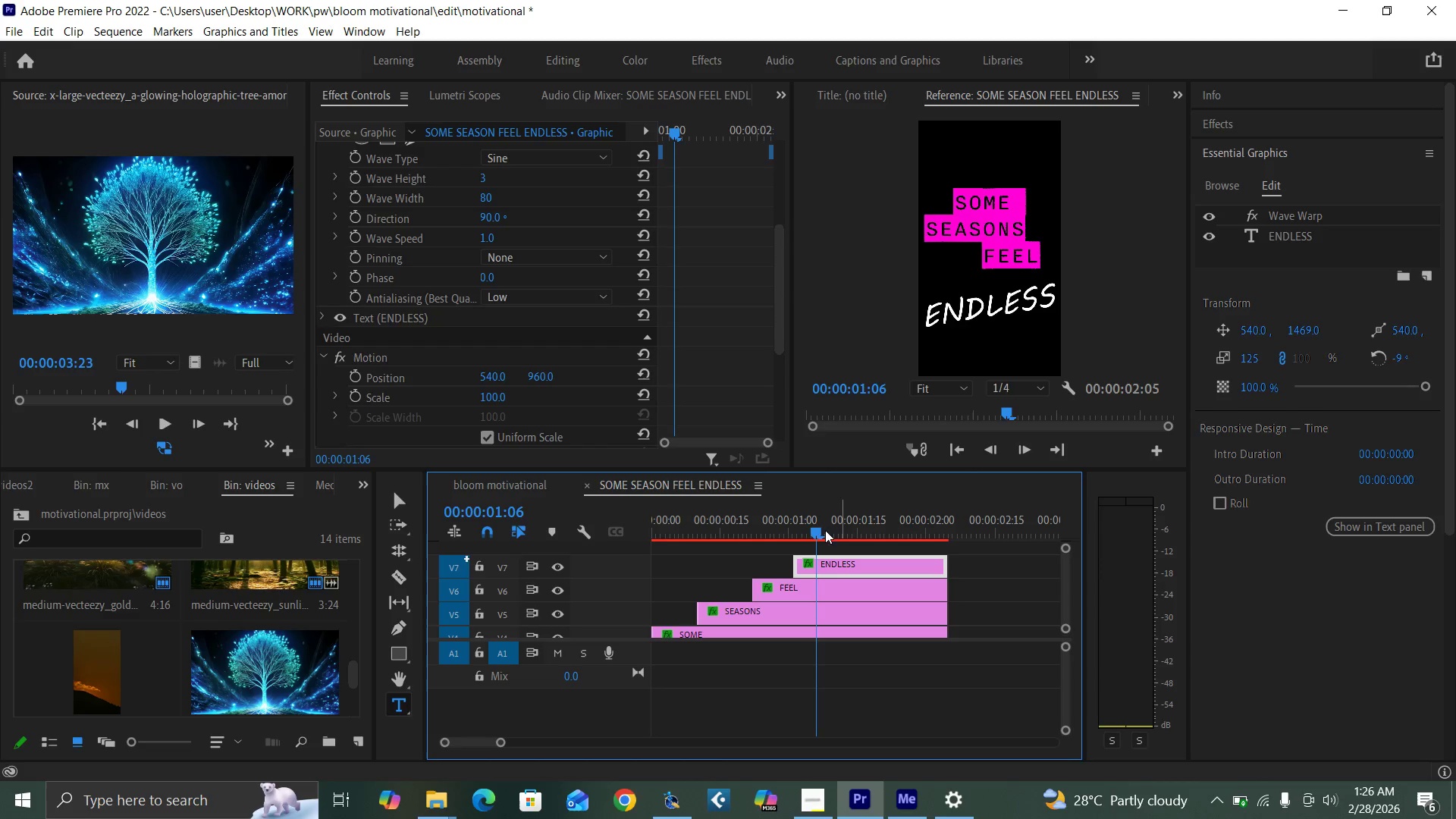 
key(Space)
 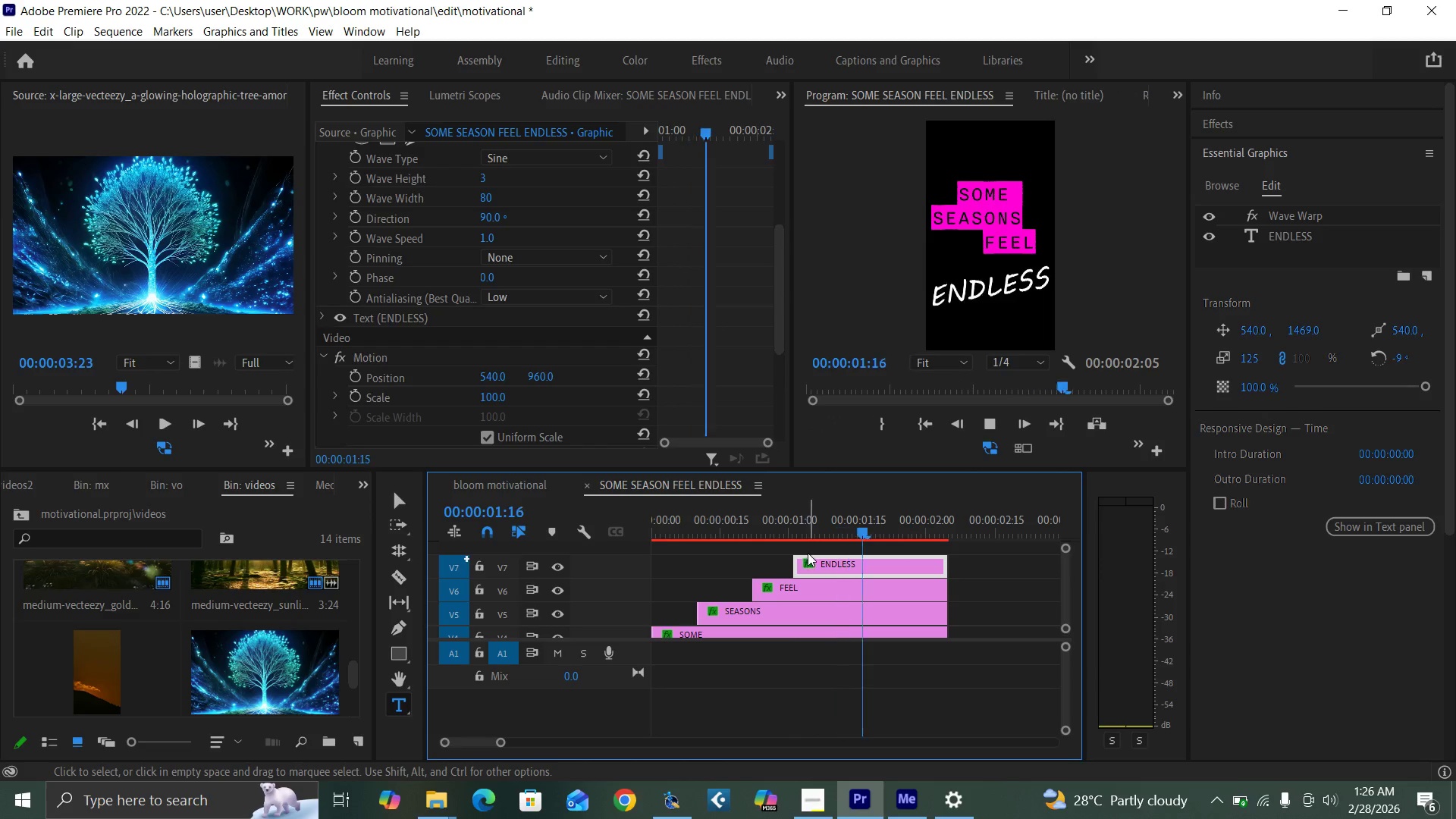 
key(Space)
 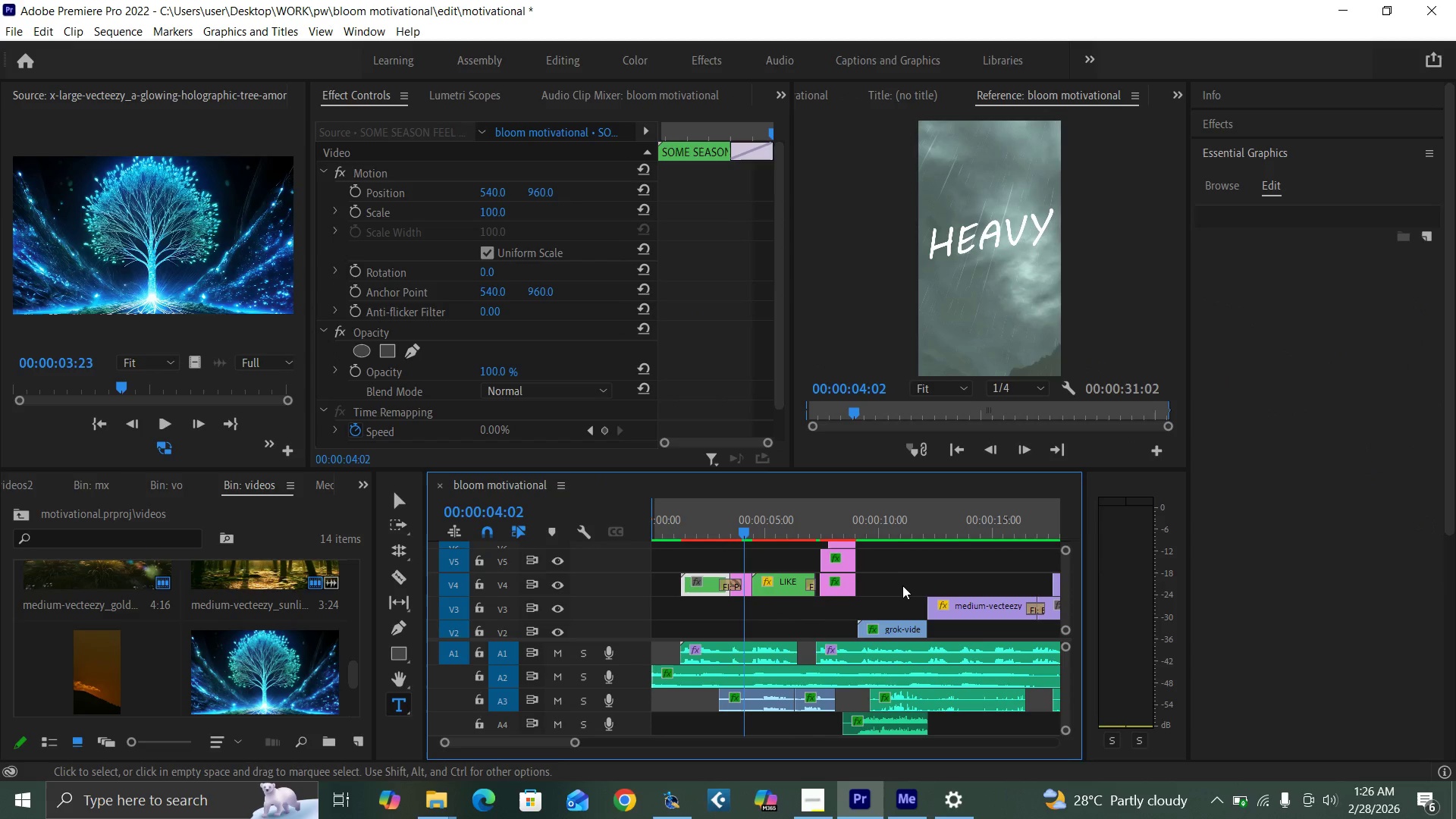 
left_click([835, 528])
 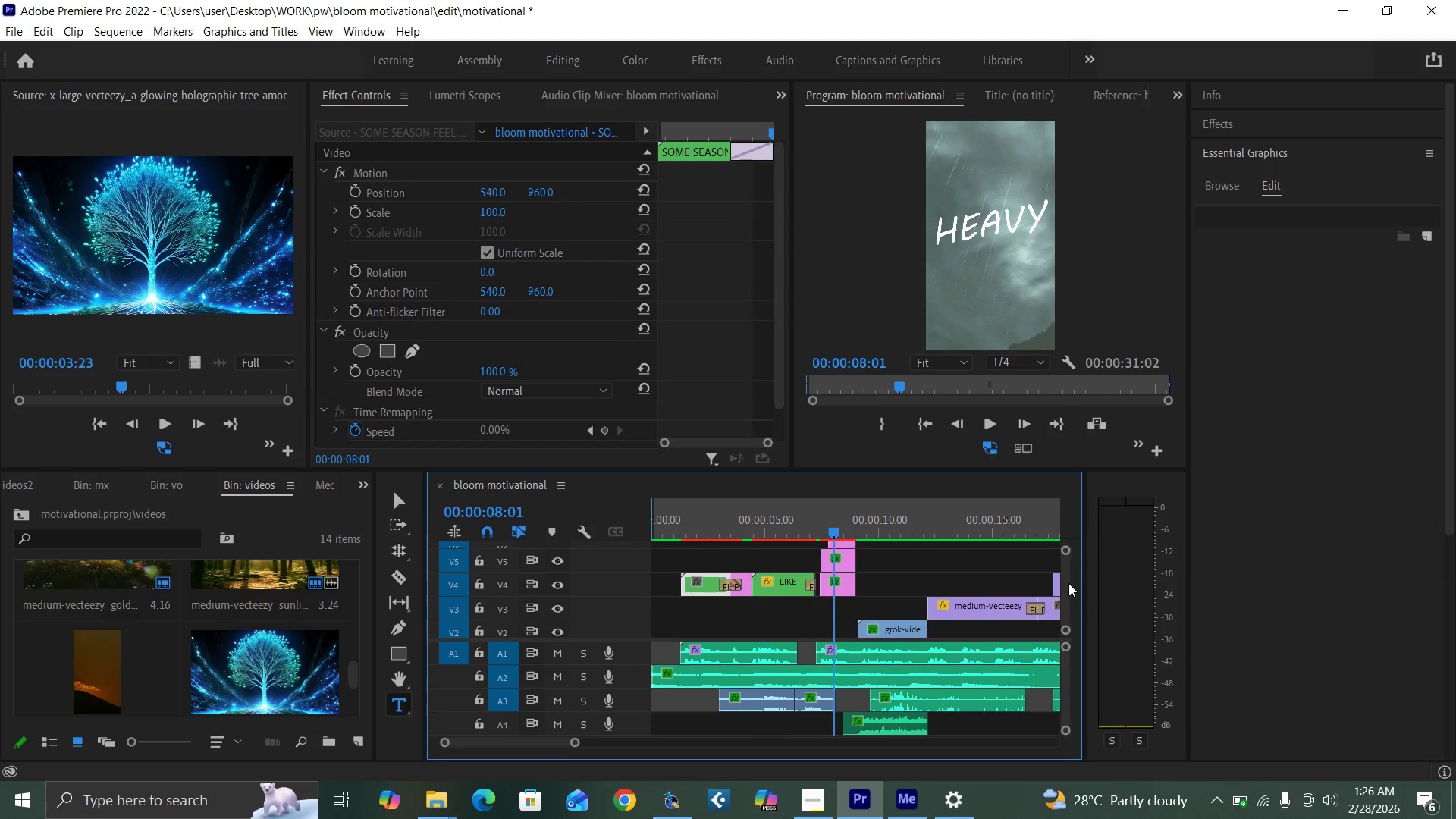 
left_click_drag(start_coordinate=[1065, 580], to_coordinate=[1064, 570])
 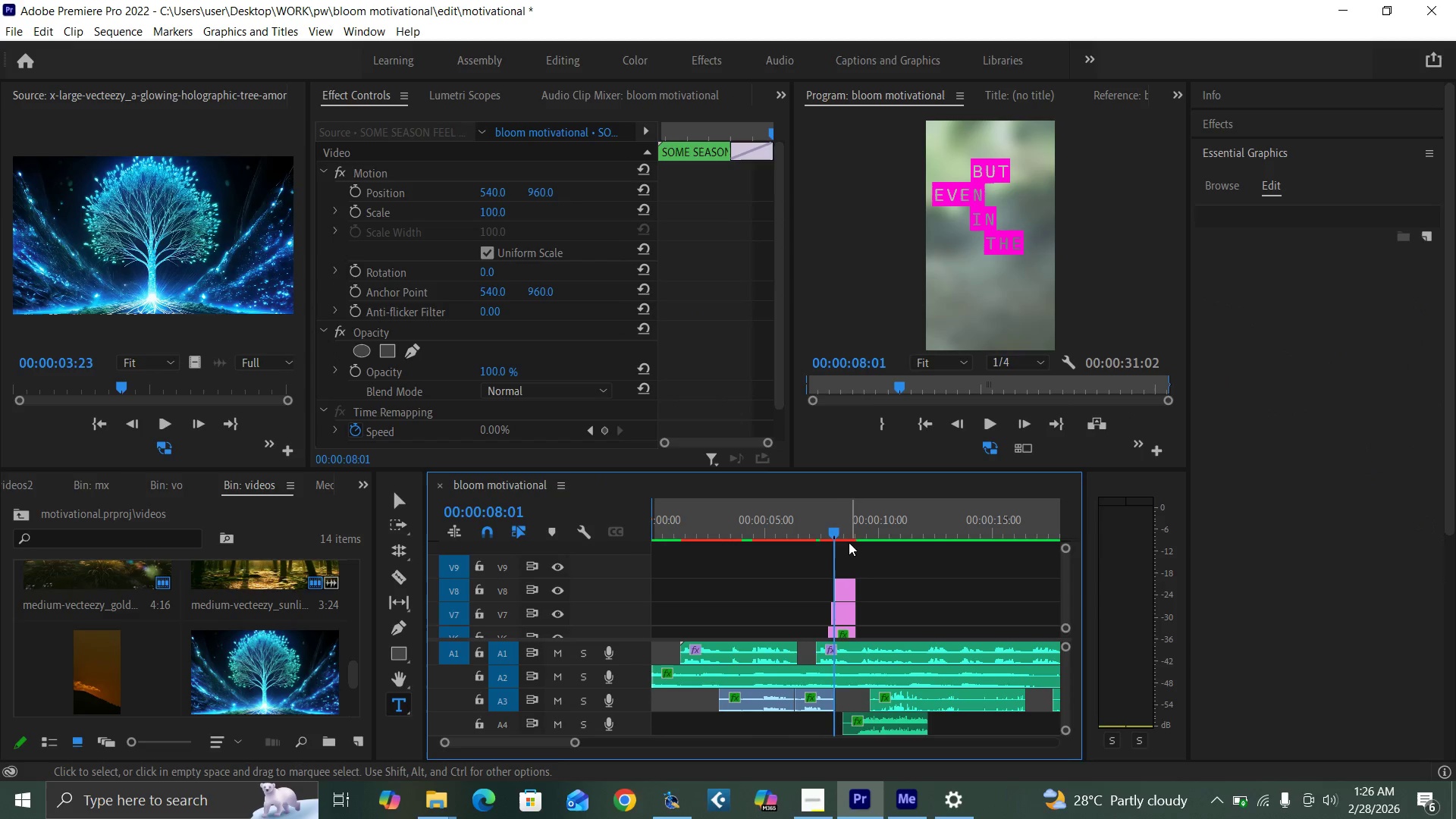 
left_click([848, 529])
 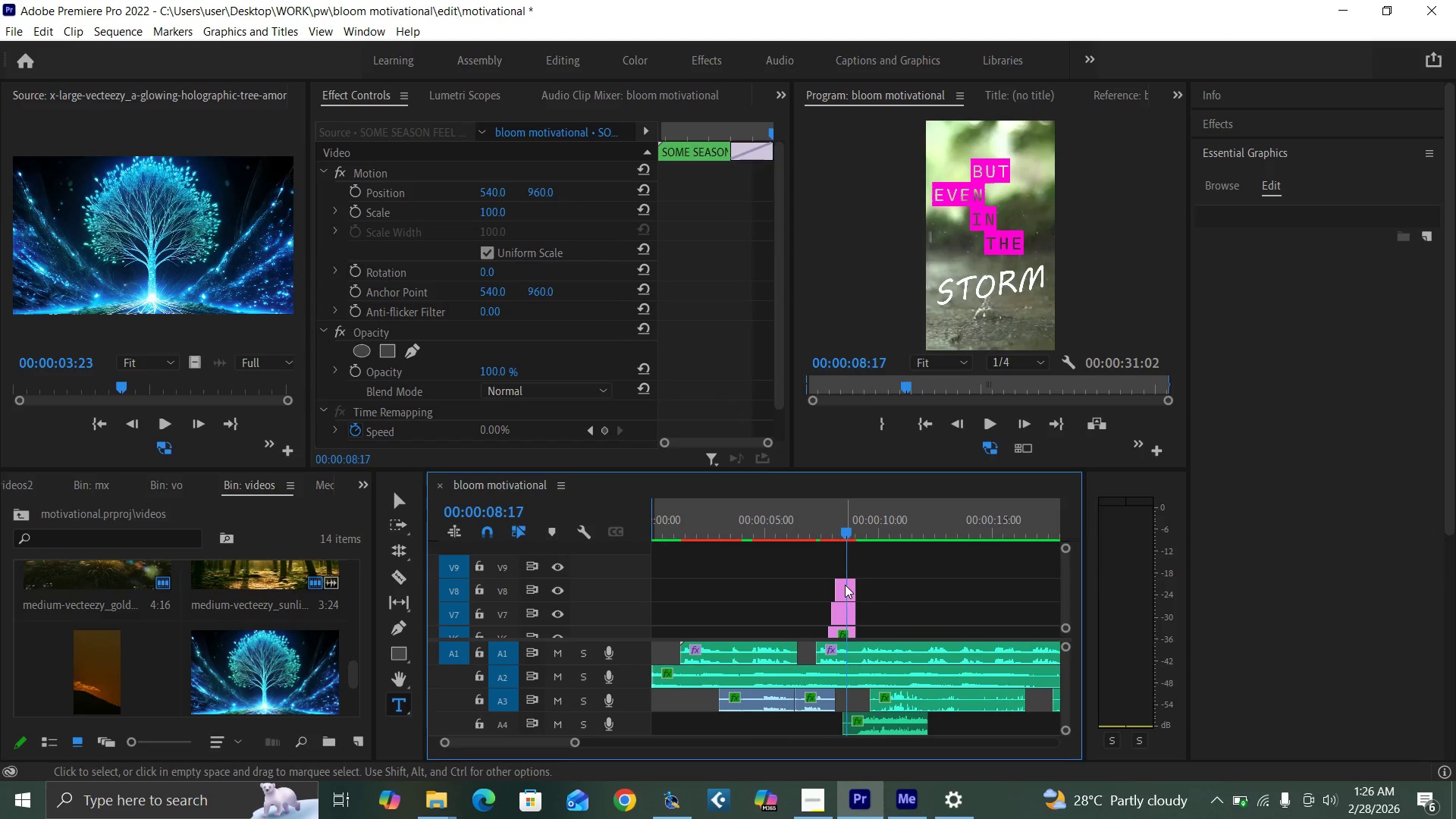 
left_click([845, 585])
 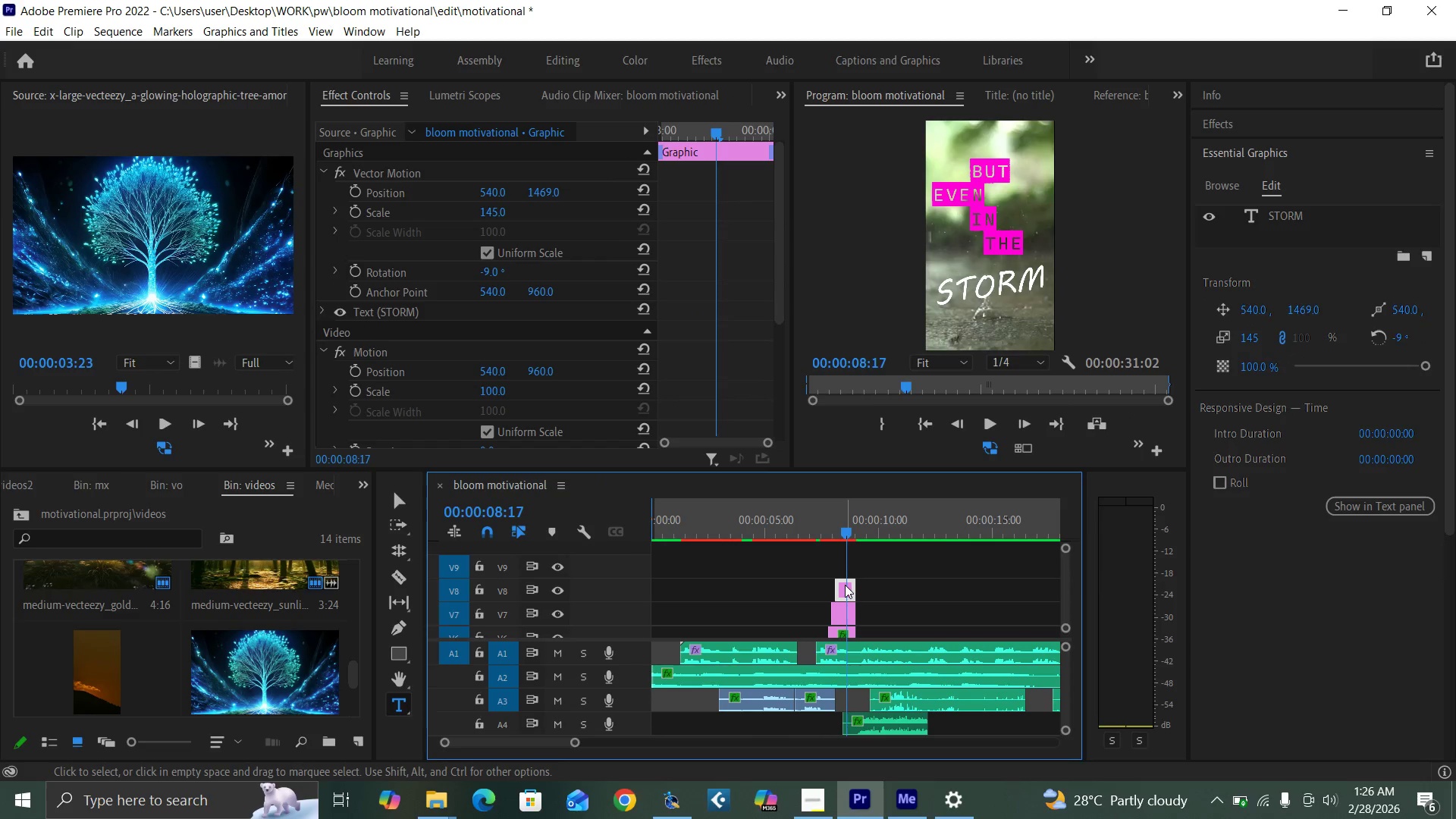 
right_click([845, 582])
 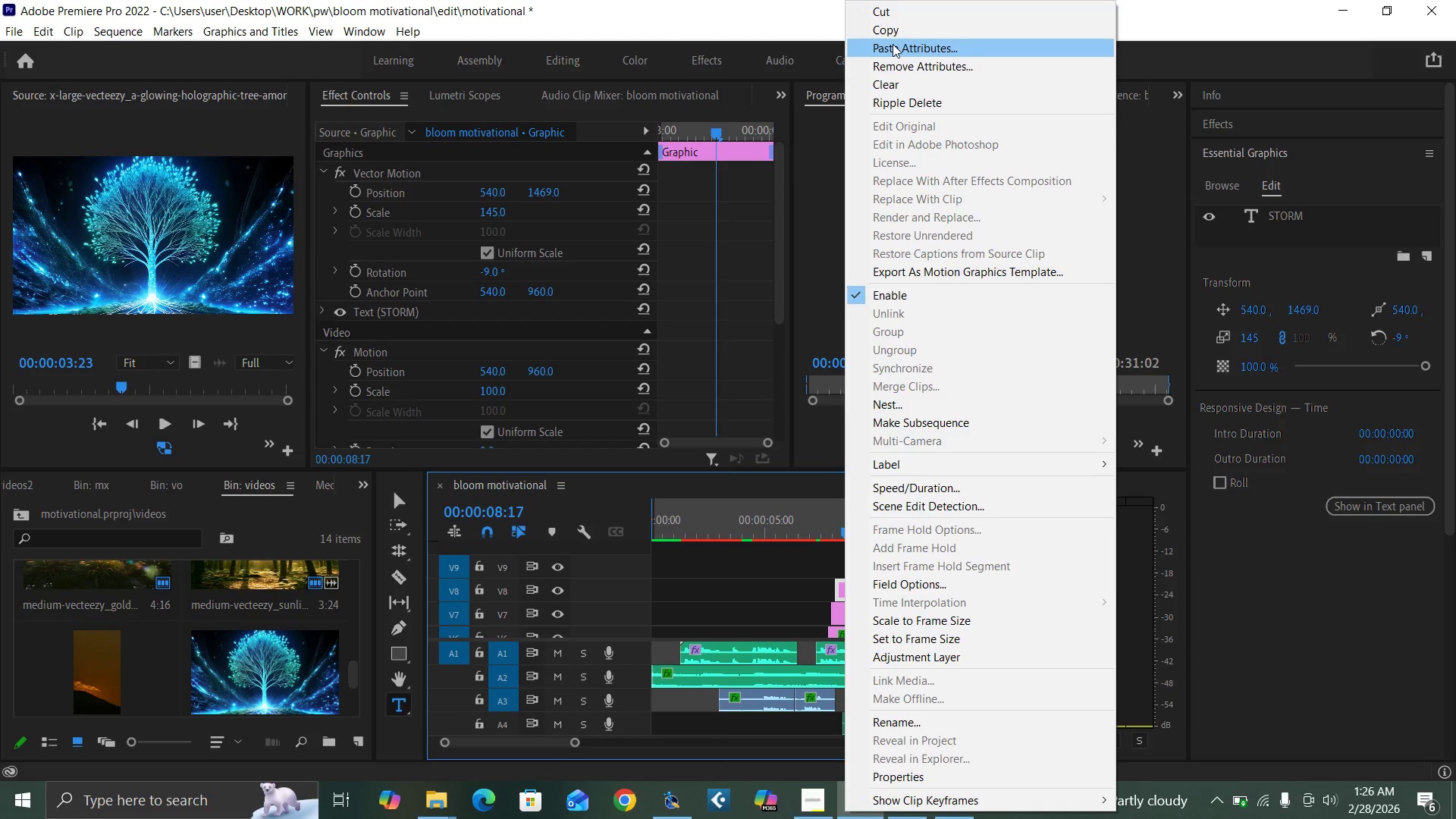 
left_click([893, 45])
 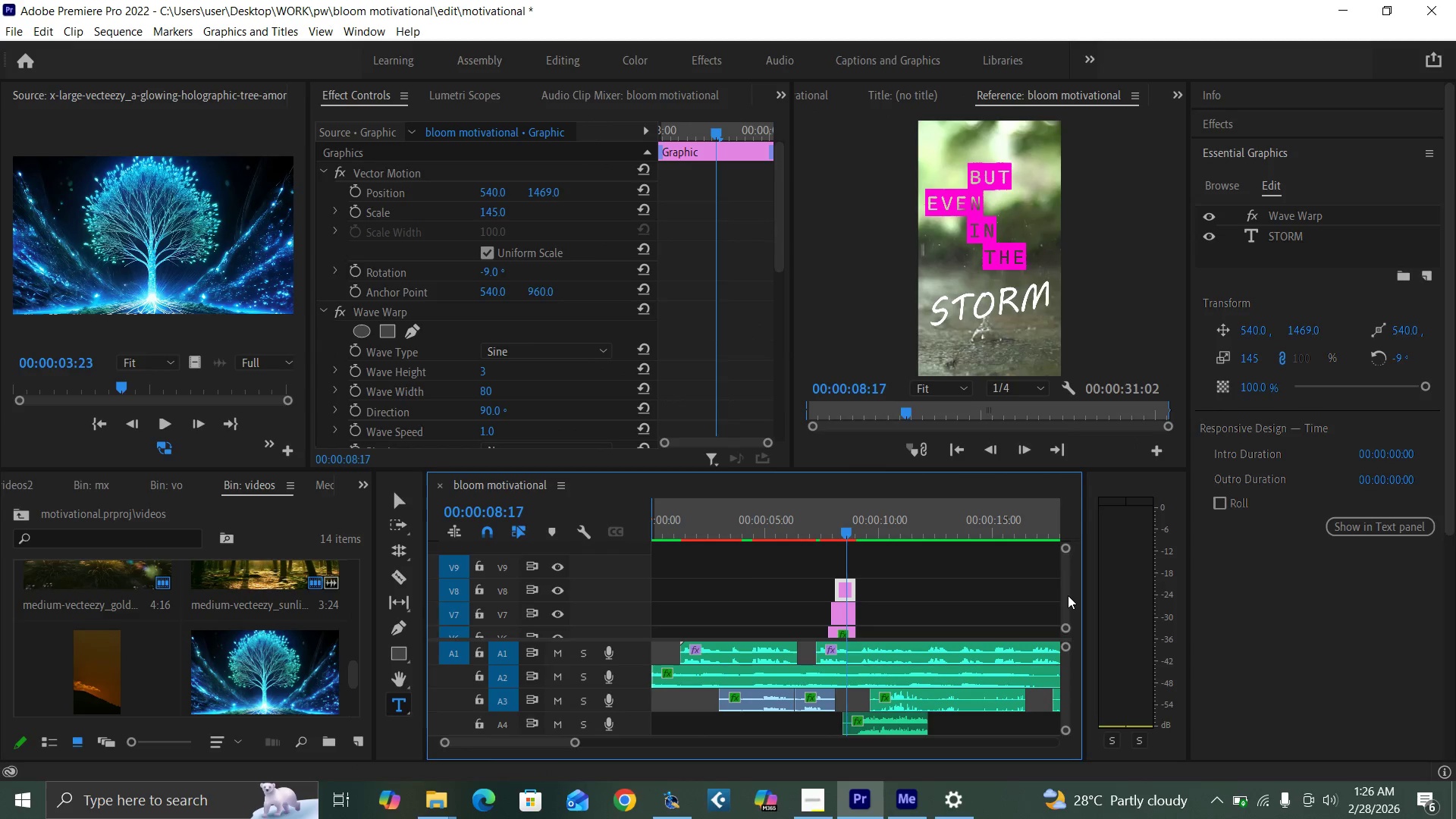 
wait(7.58)
 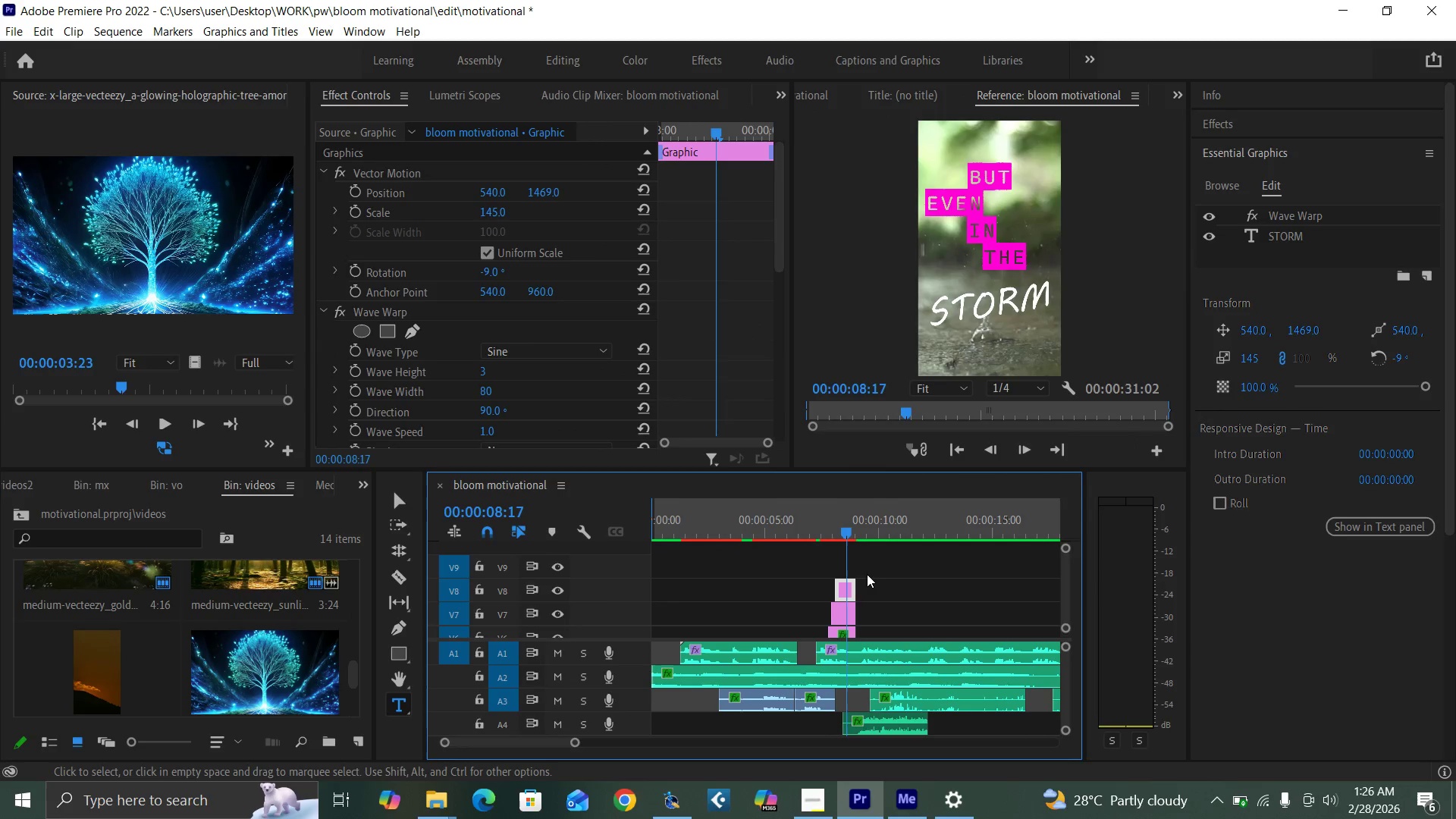 
left_click_drag(start_coordinate=[889, 545], to_coordinate=[835, 628])
 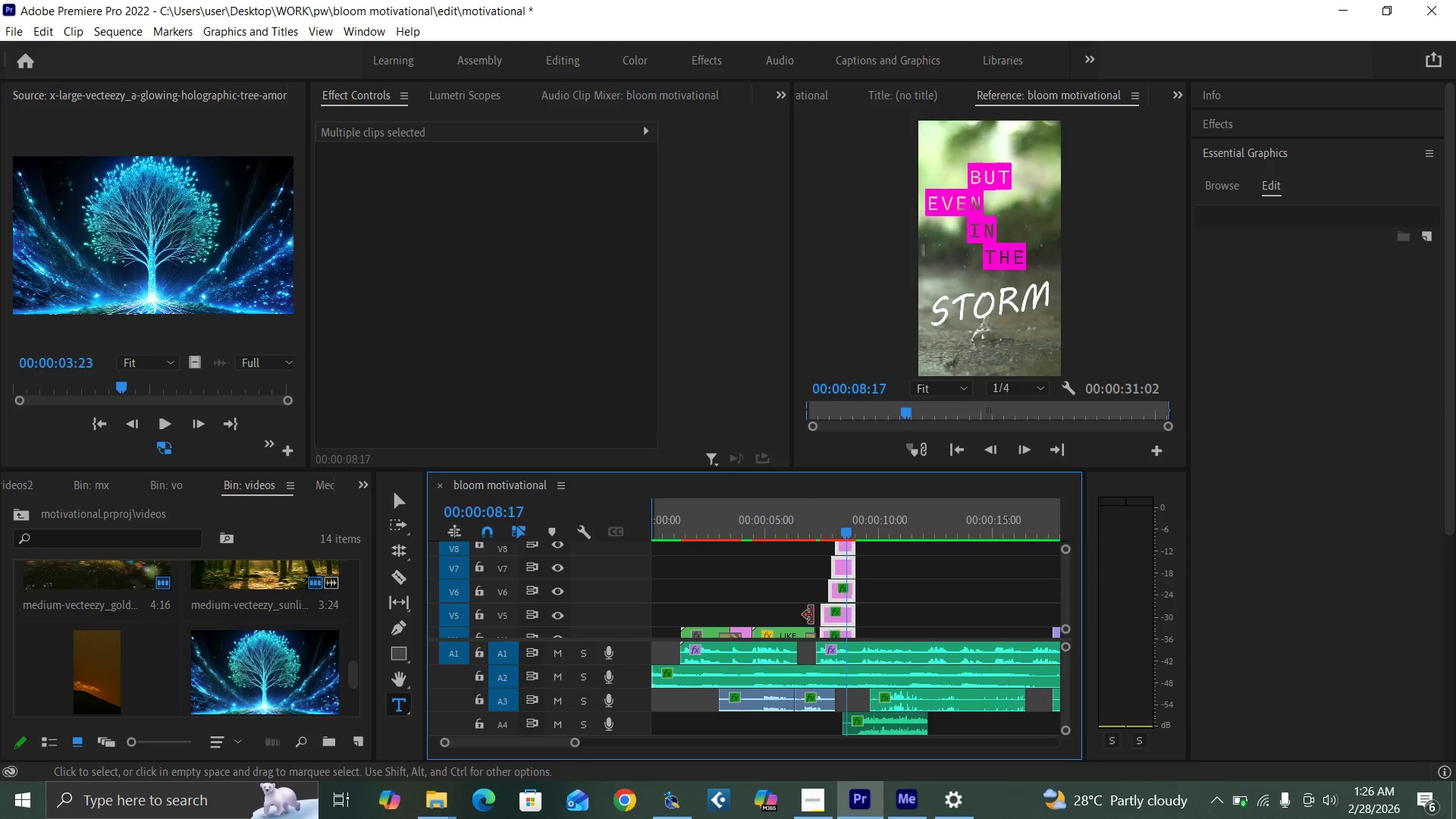 
hold_key(key=AltLeft, duration=1.5)
left_click_drag(start_coordinate=[837, 616], to_coordinate=[904, 608])
 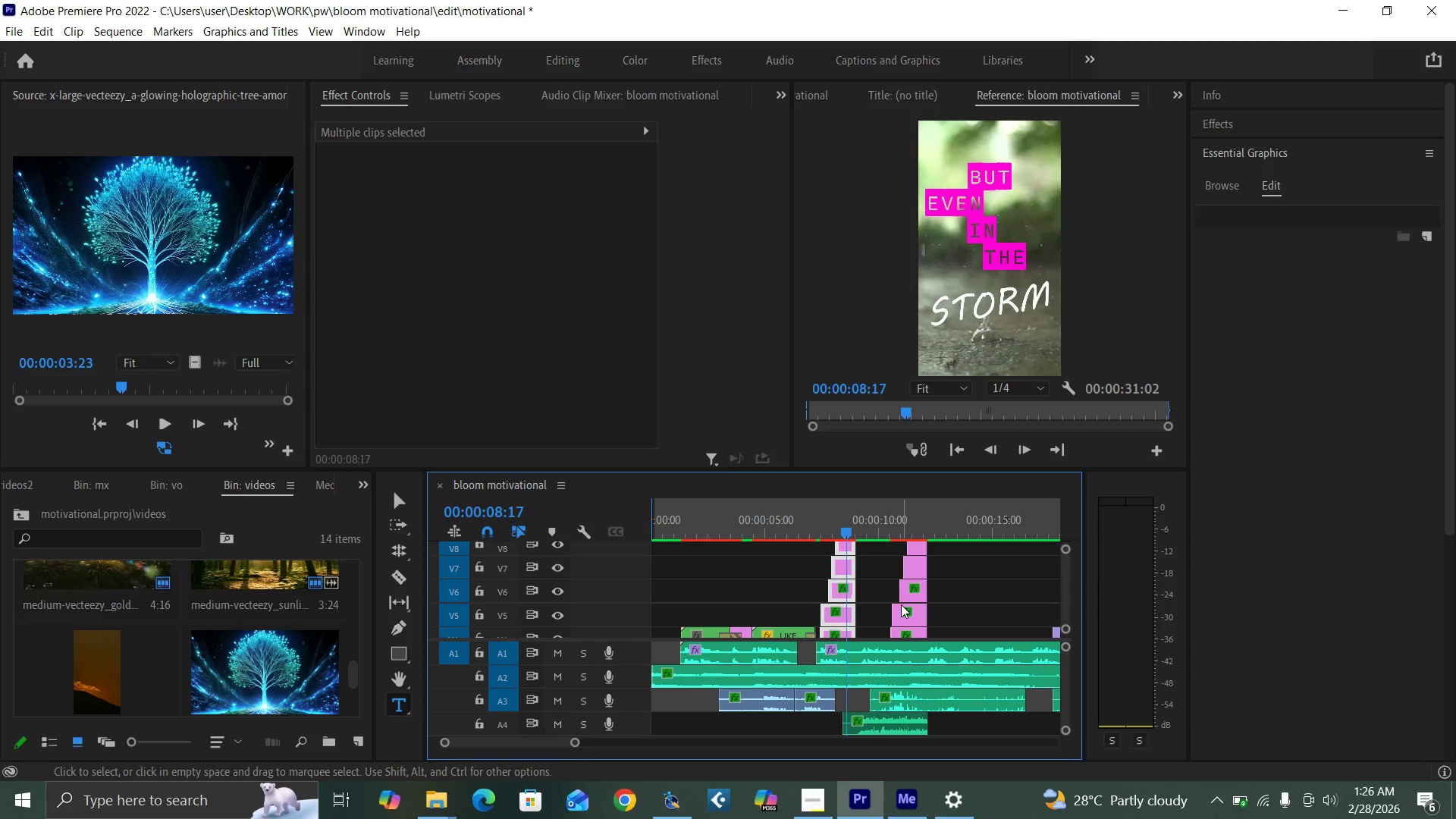 
key(Backquote)
 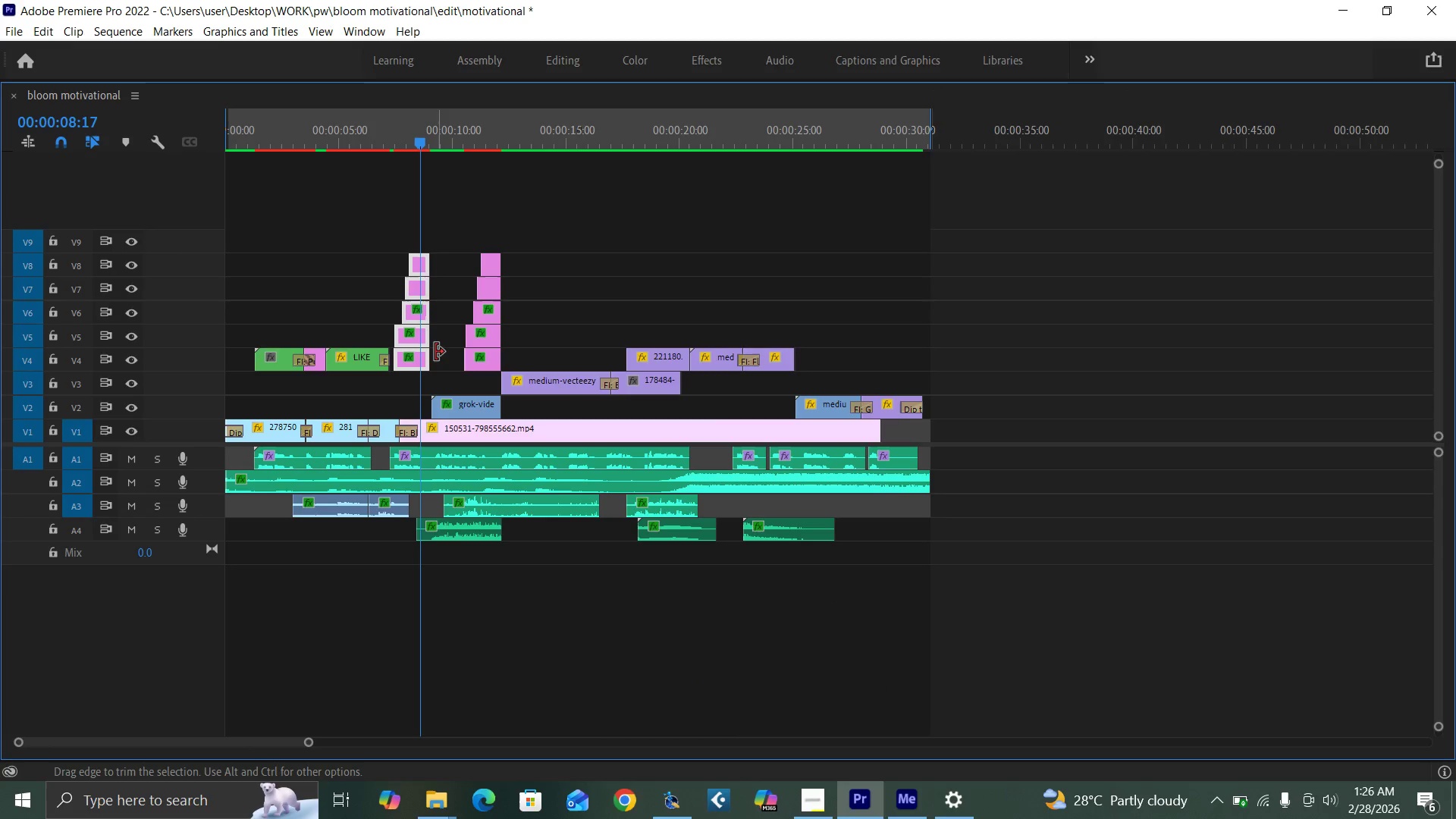 
key(Backquote)
 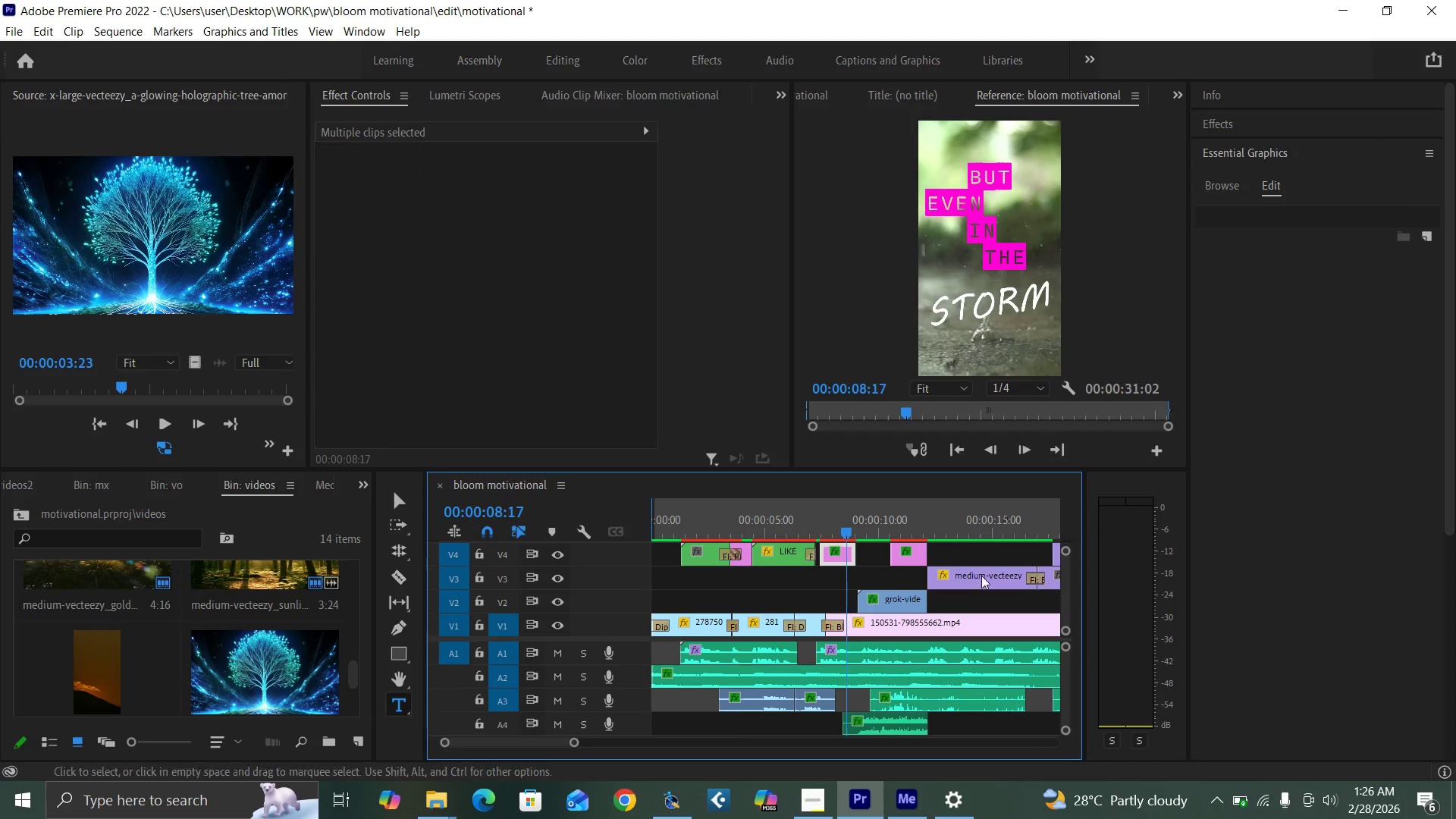 
right_click([846, 557])
 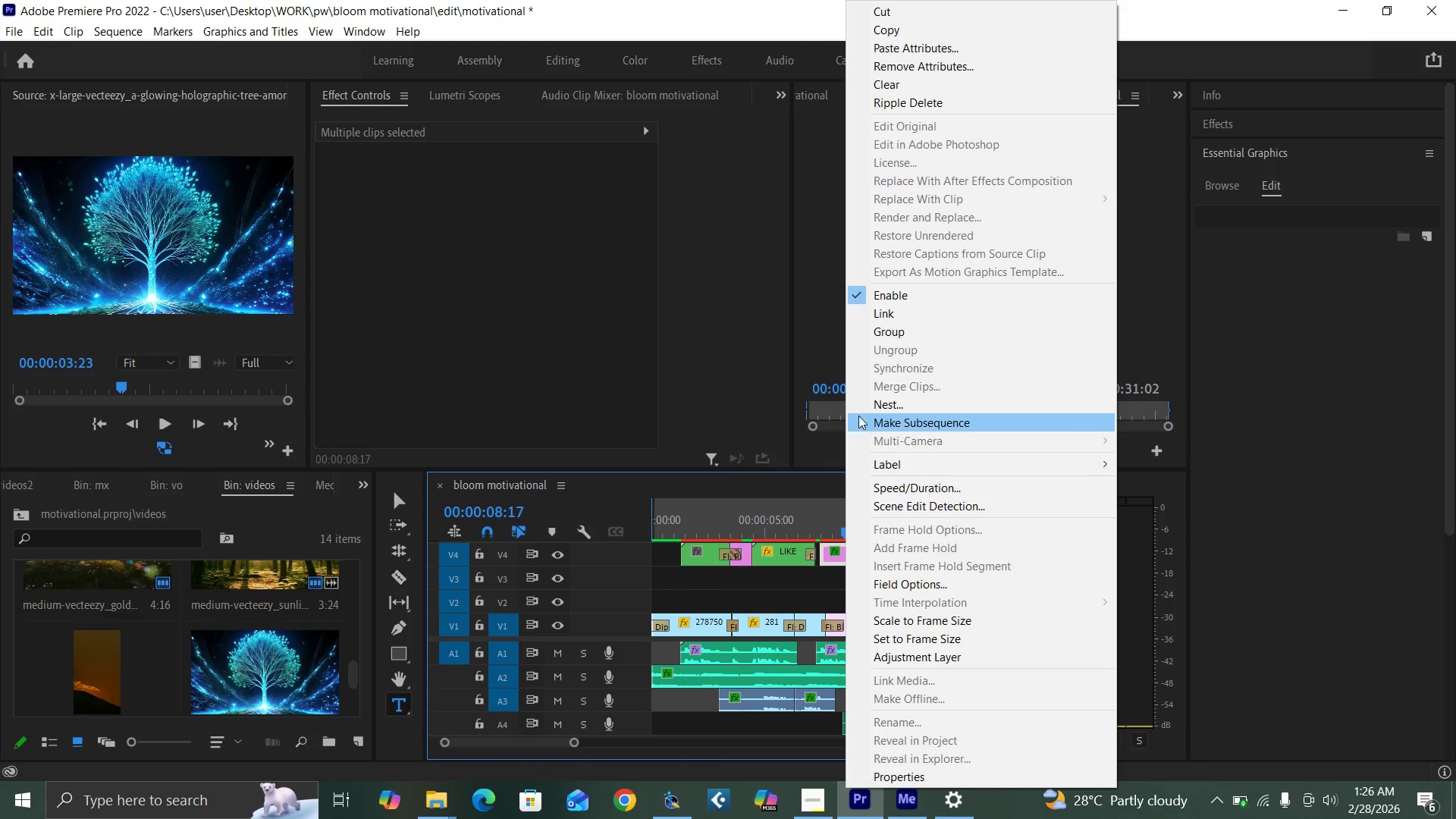 
left_click([883, 405])
 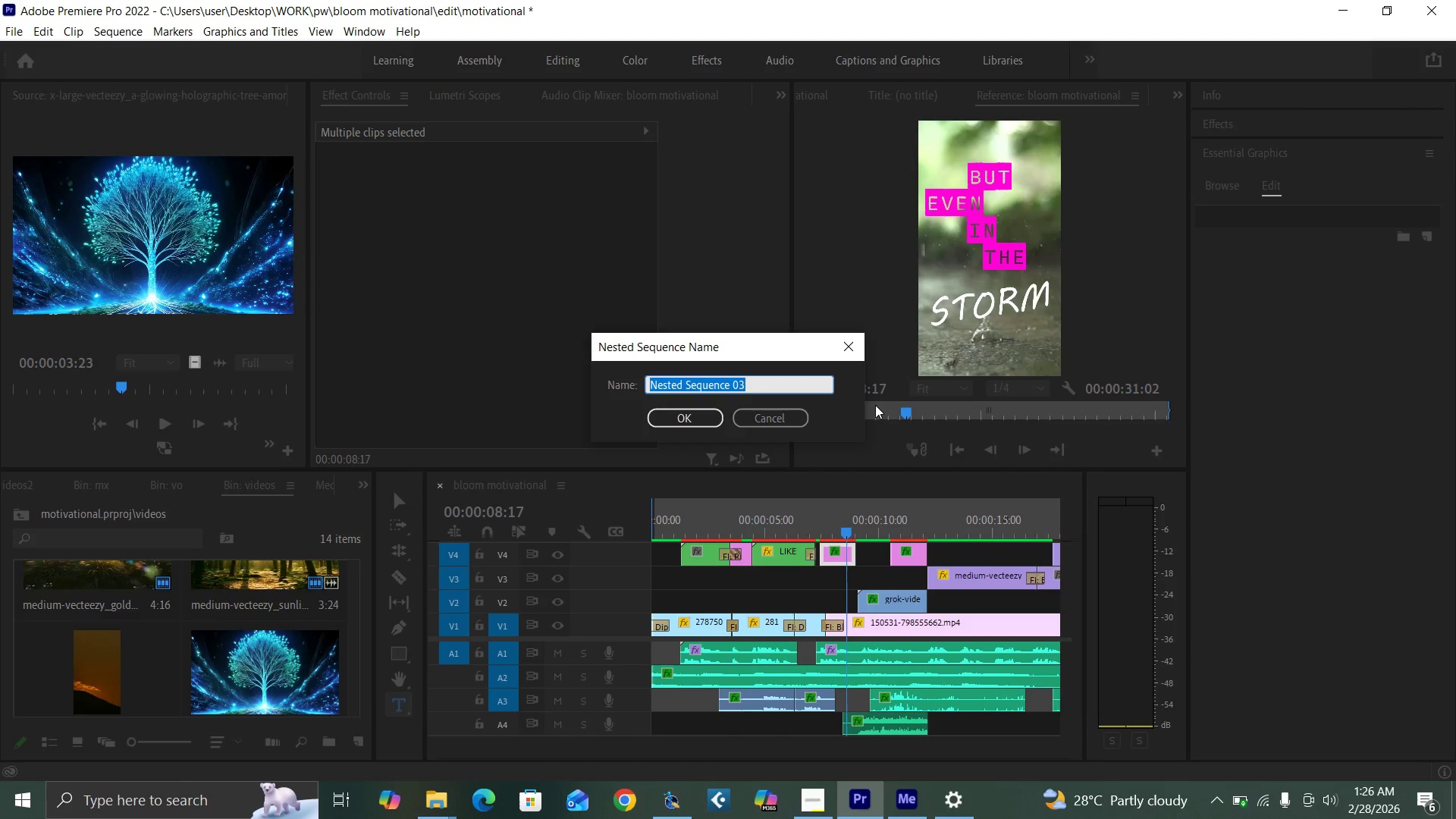 
type(BUT EVEN IN THE STO)
 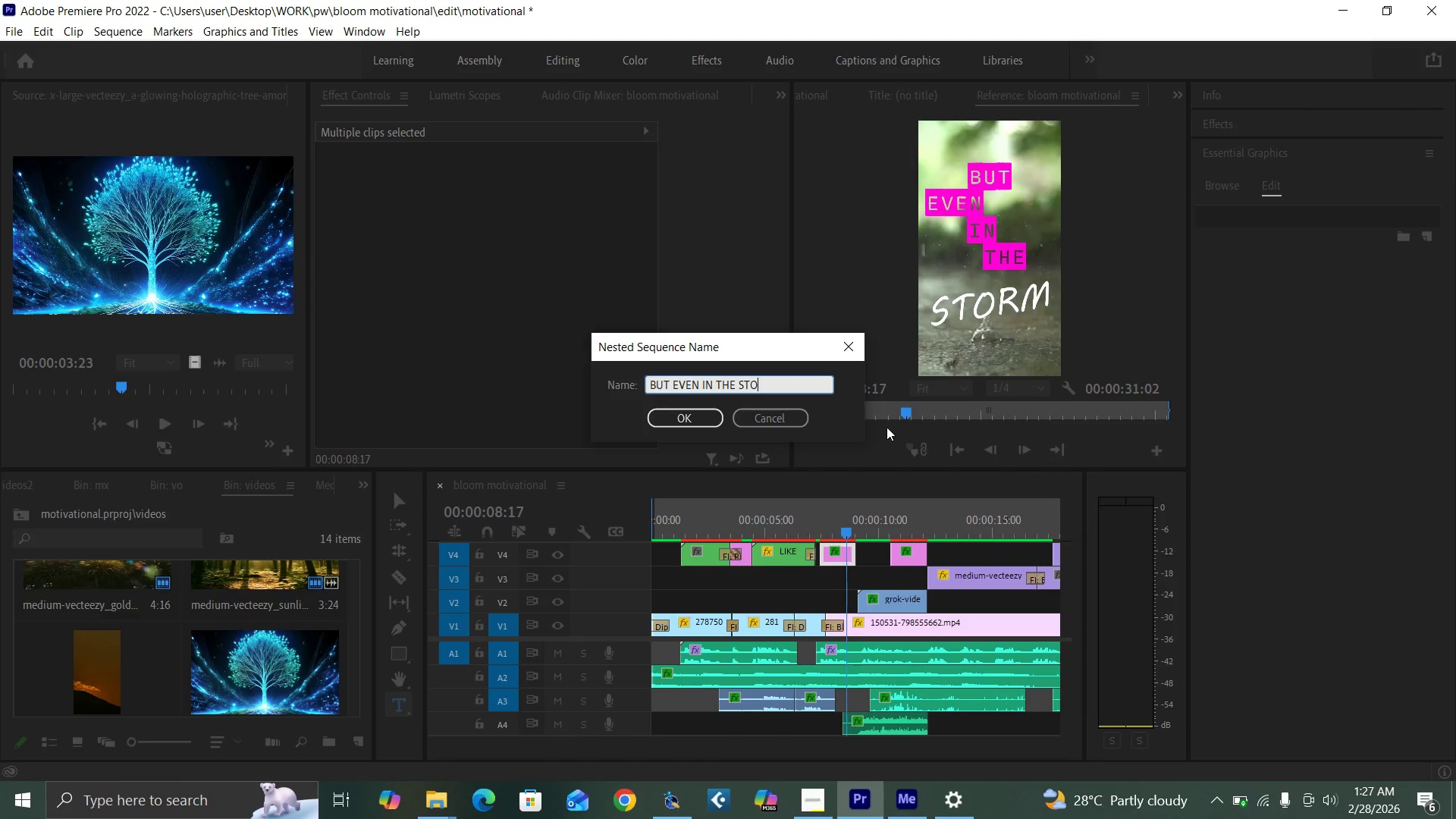 
type(RM)
 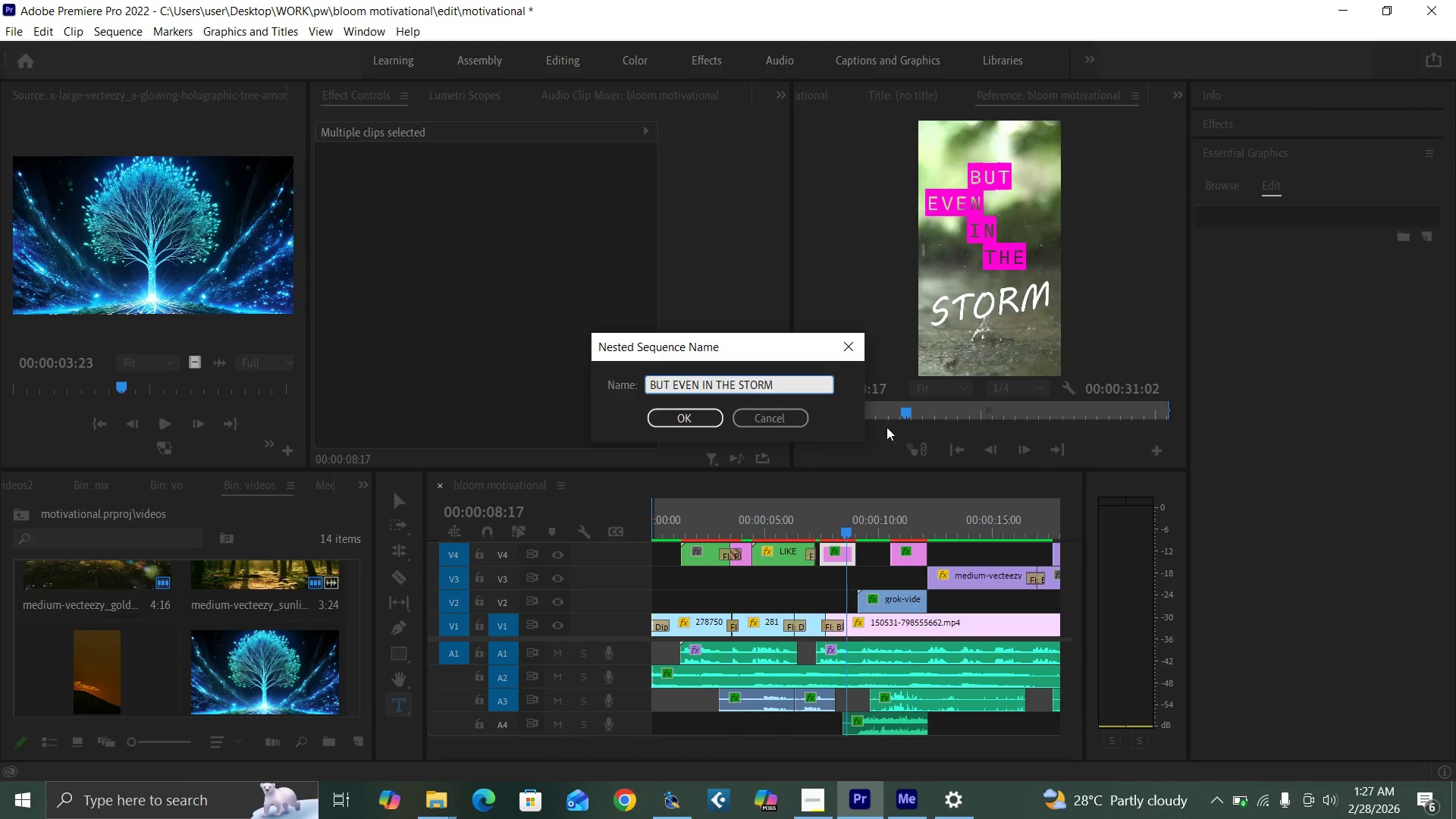 
key(Enter)
 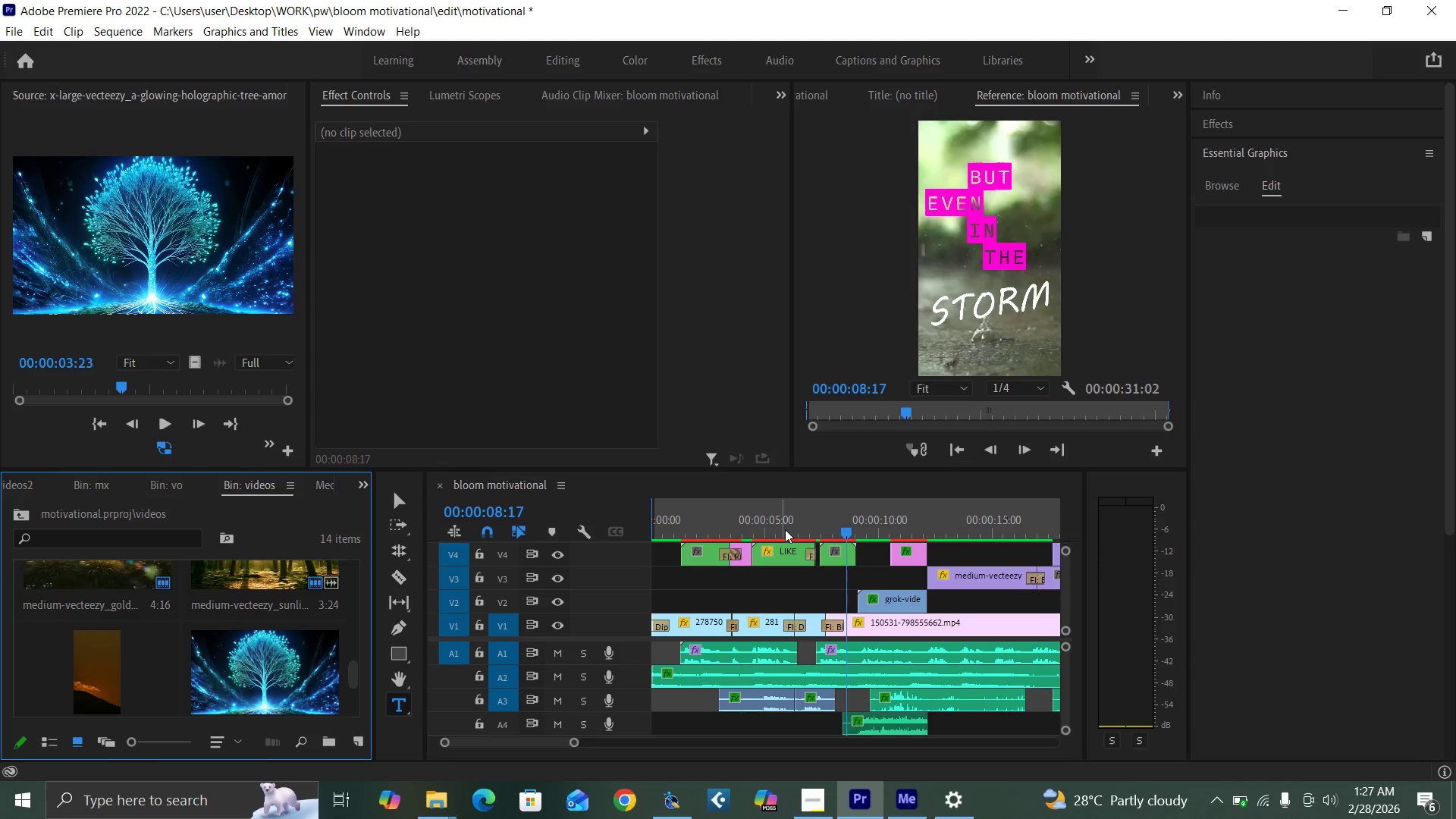 
left_click([804, 529])
 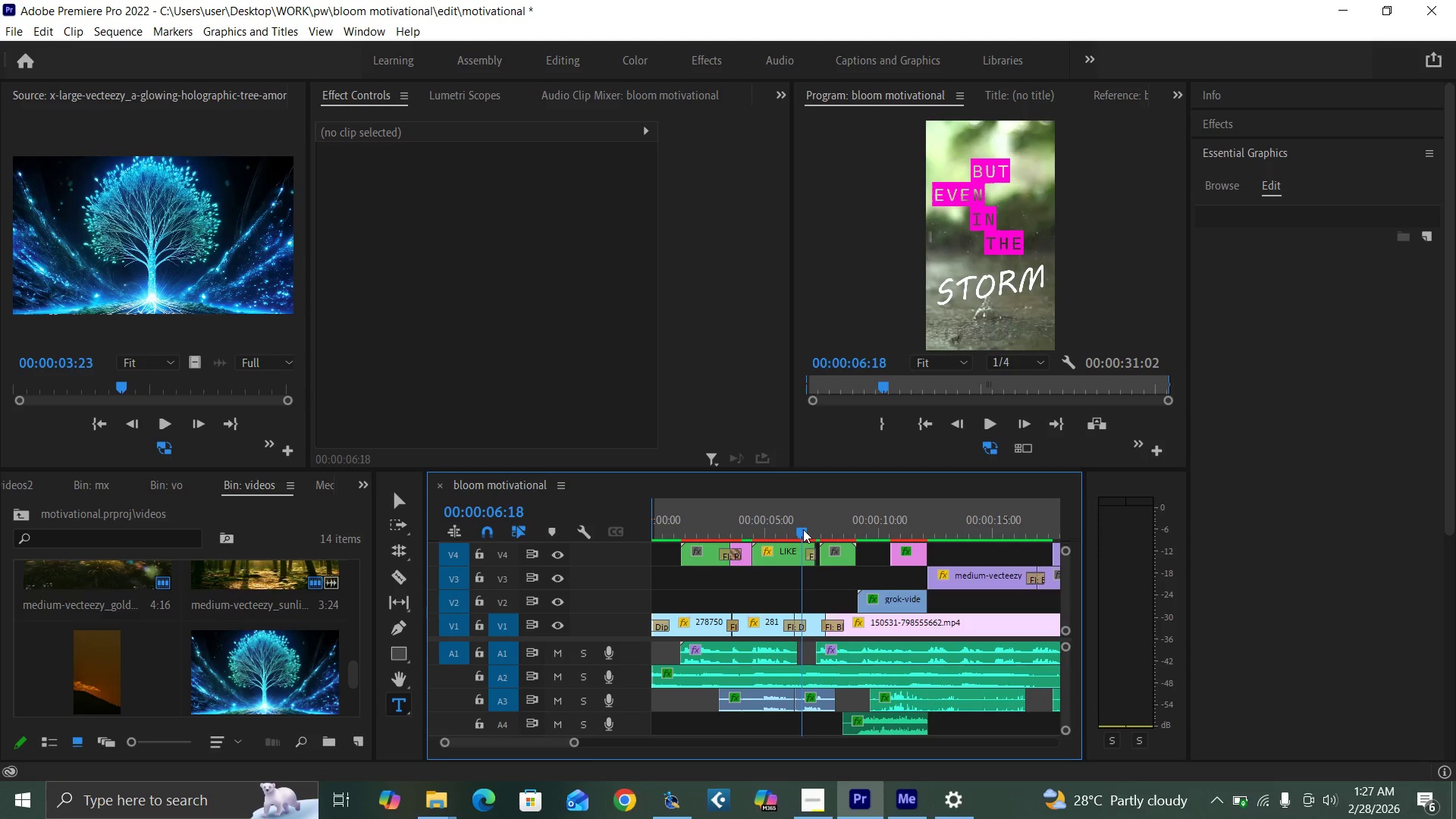 
key(Control+S)
 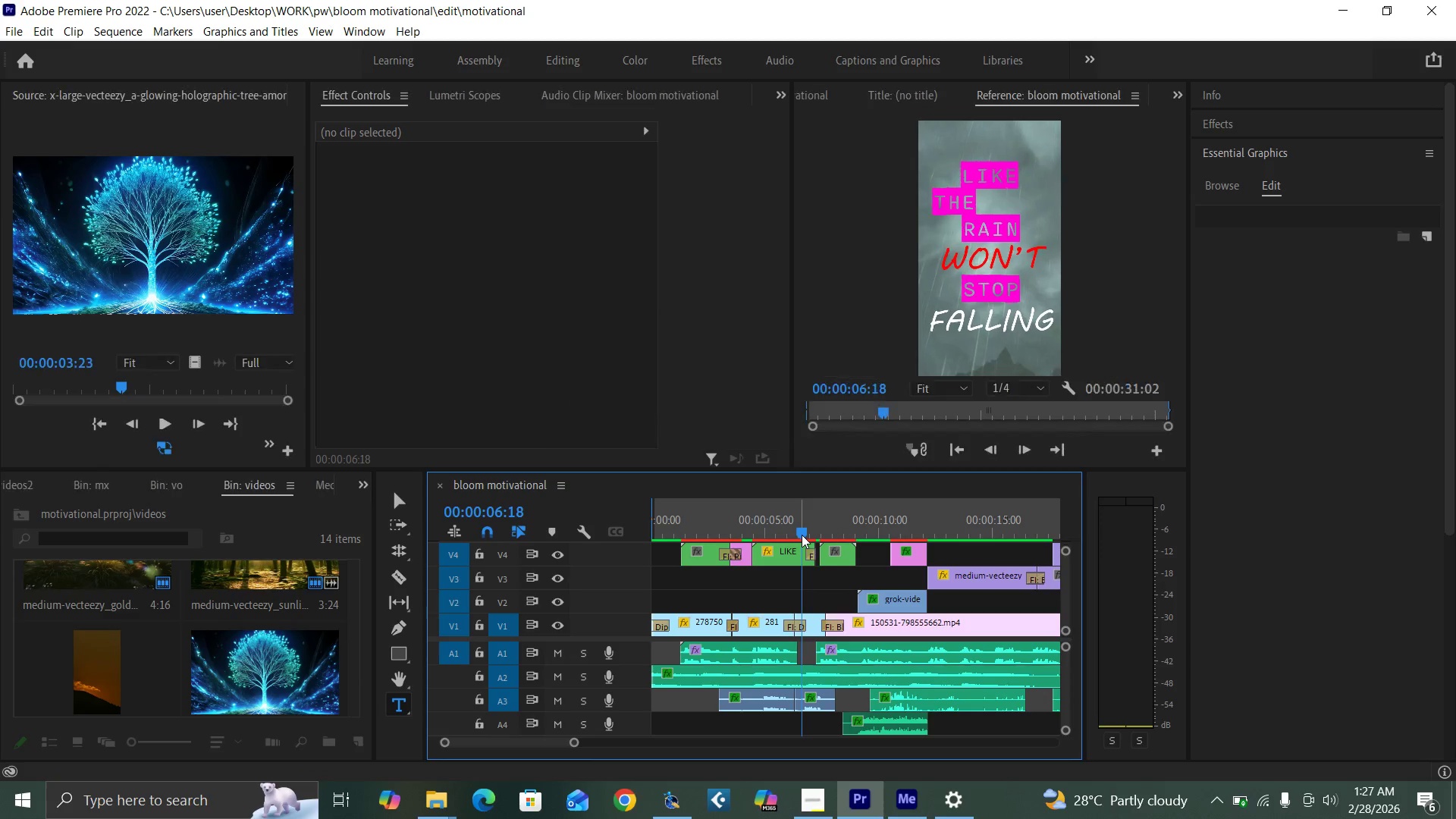 
key(Space)
 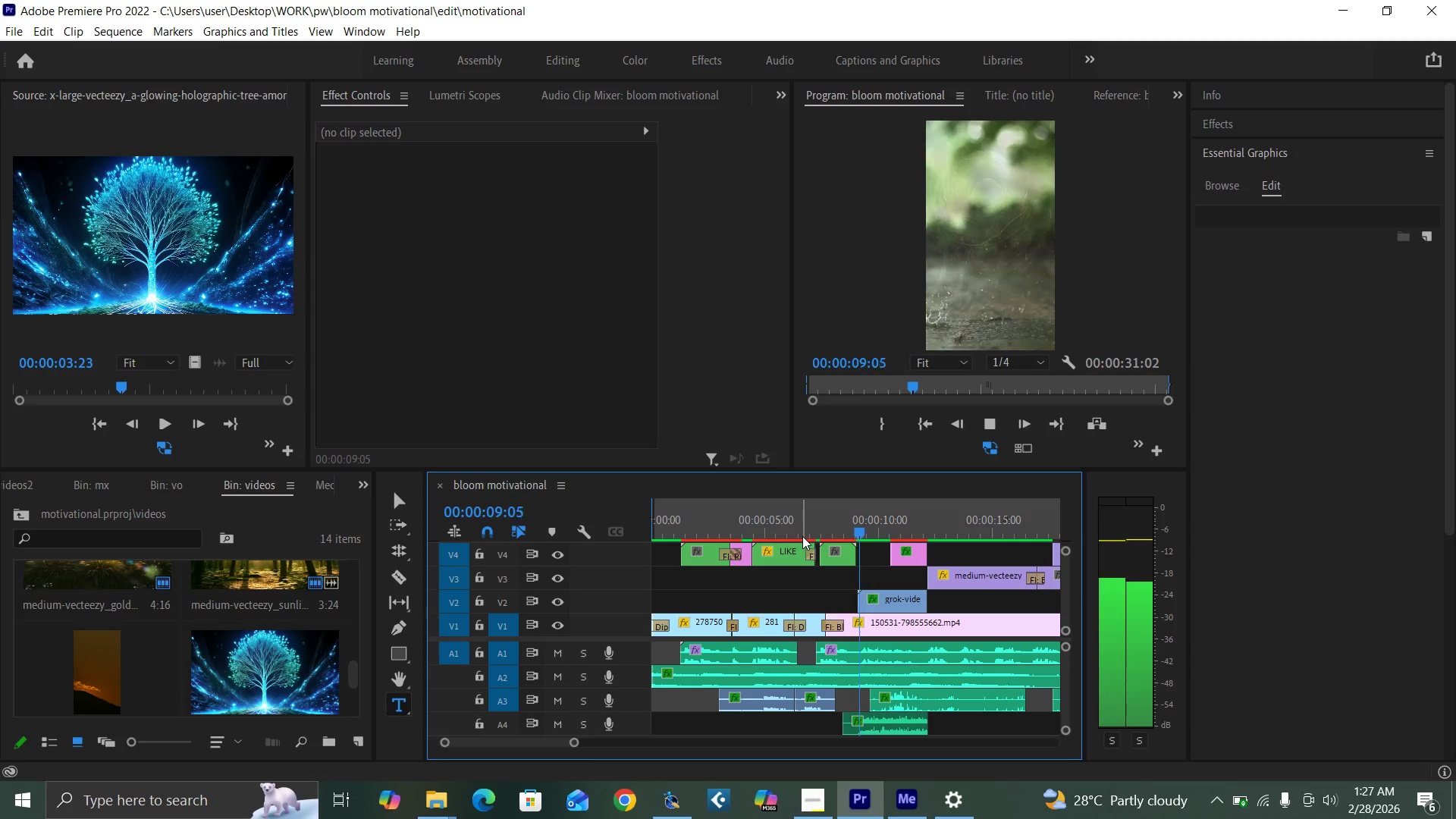 
key(Space)
 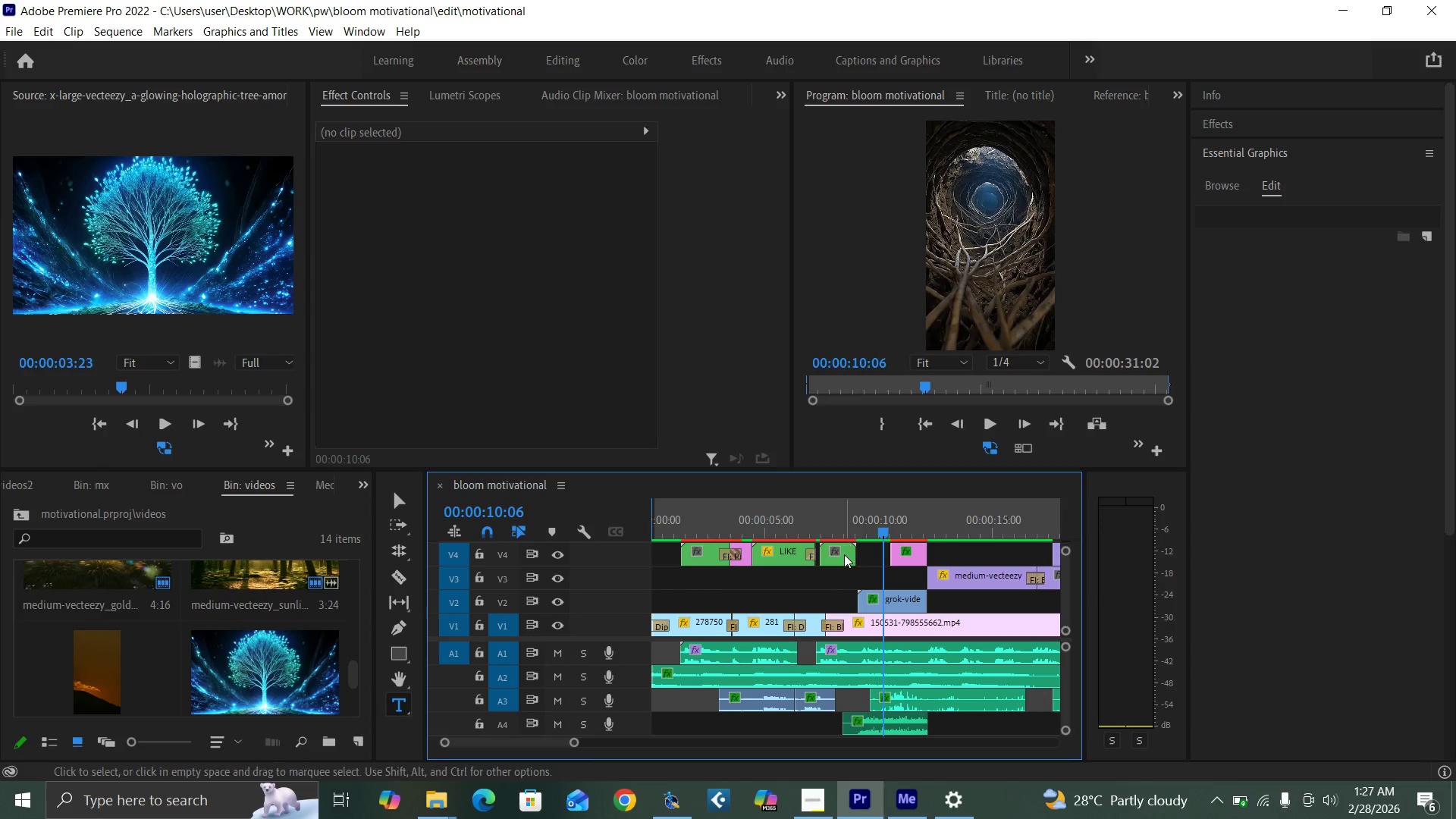 
left_click([844, 554])
 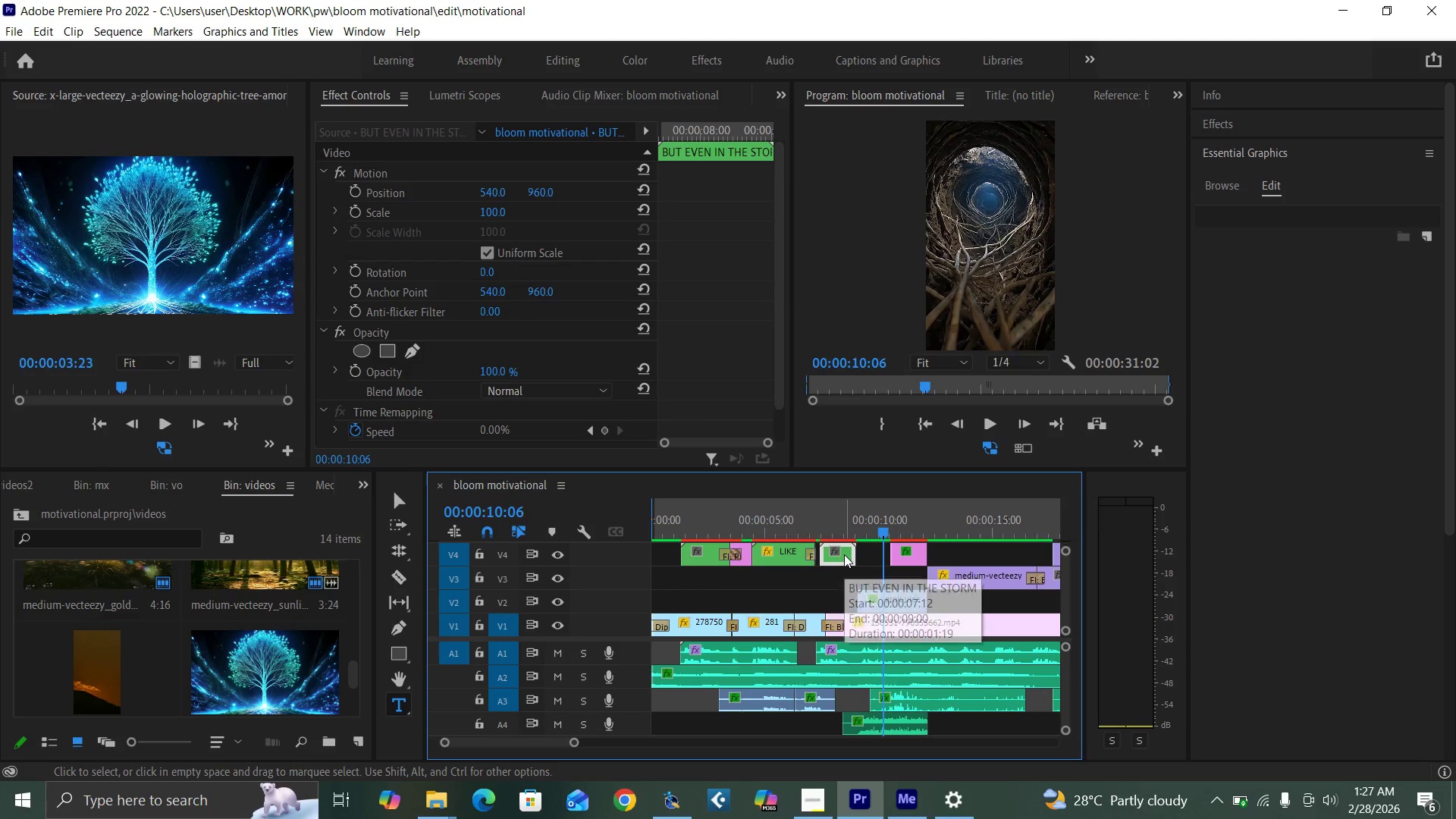 
key(Enter)
 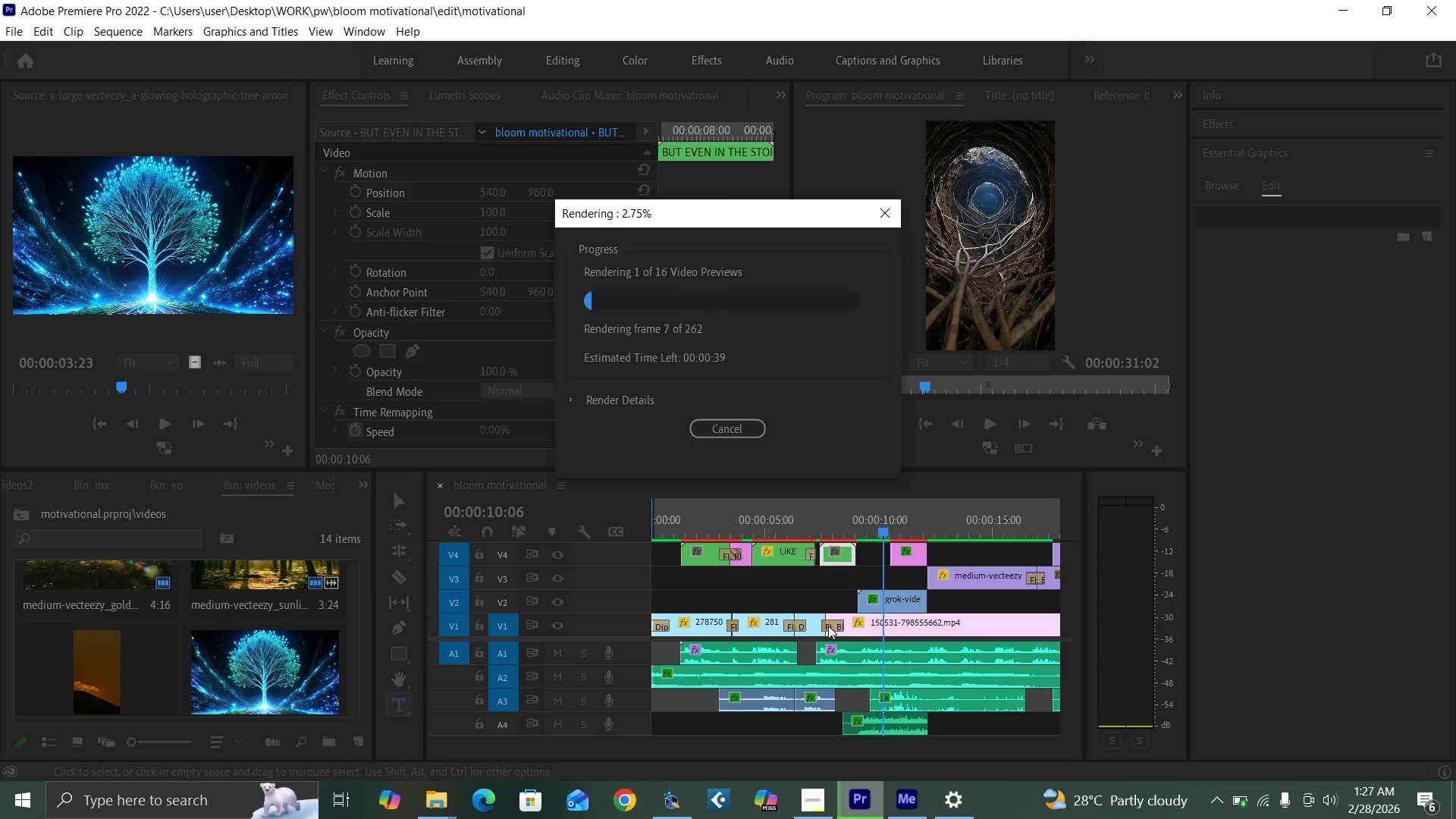 
left_click([814, 795])